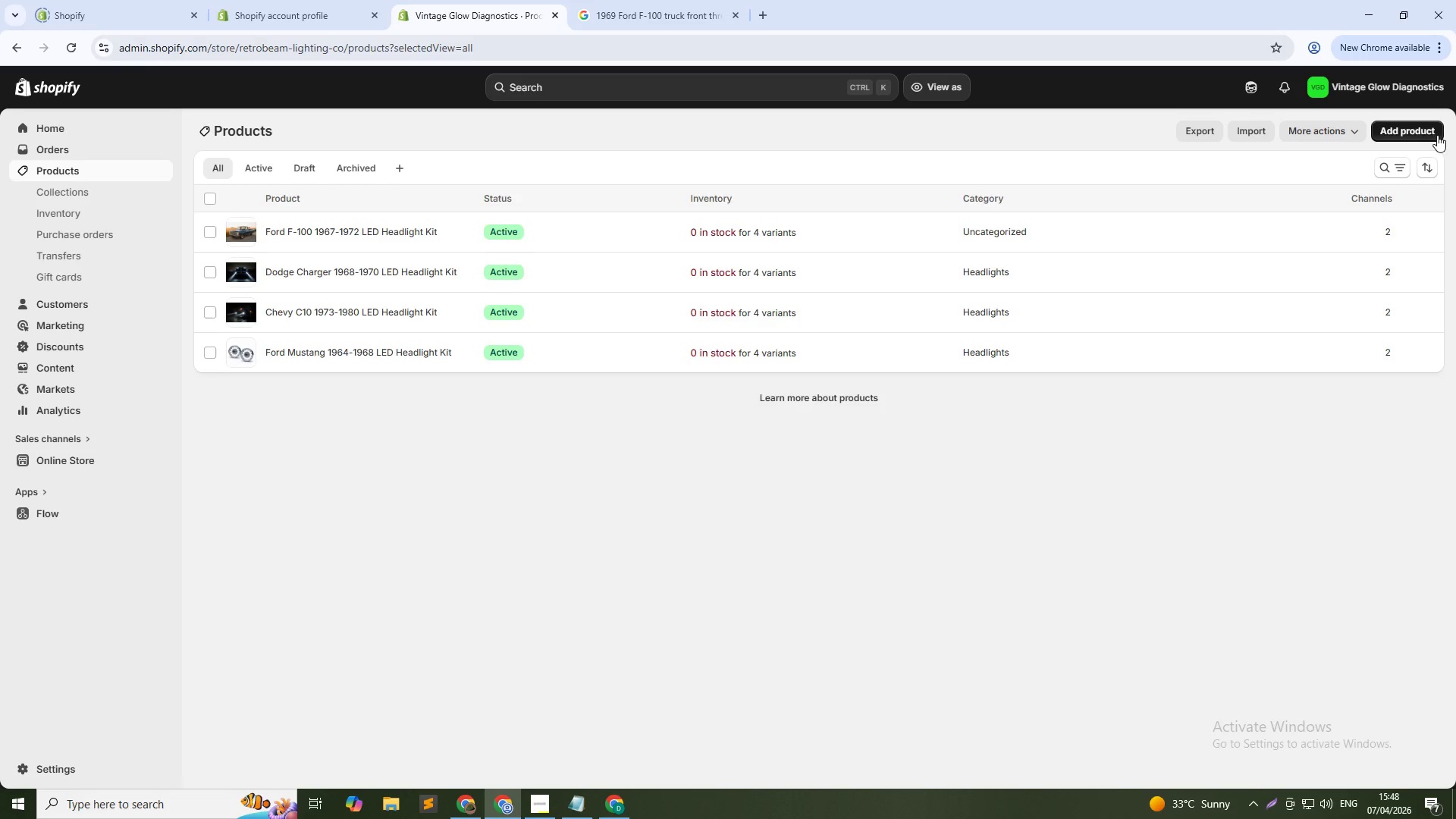 
left_click([1426, 132])
 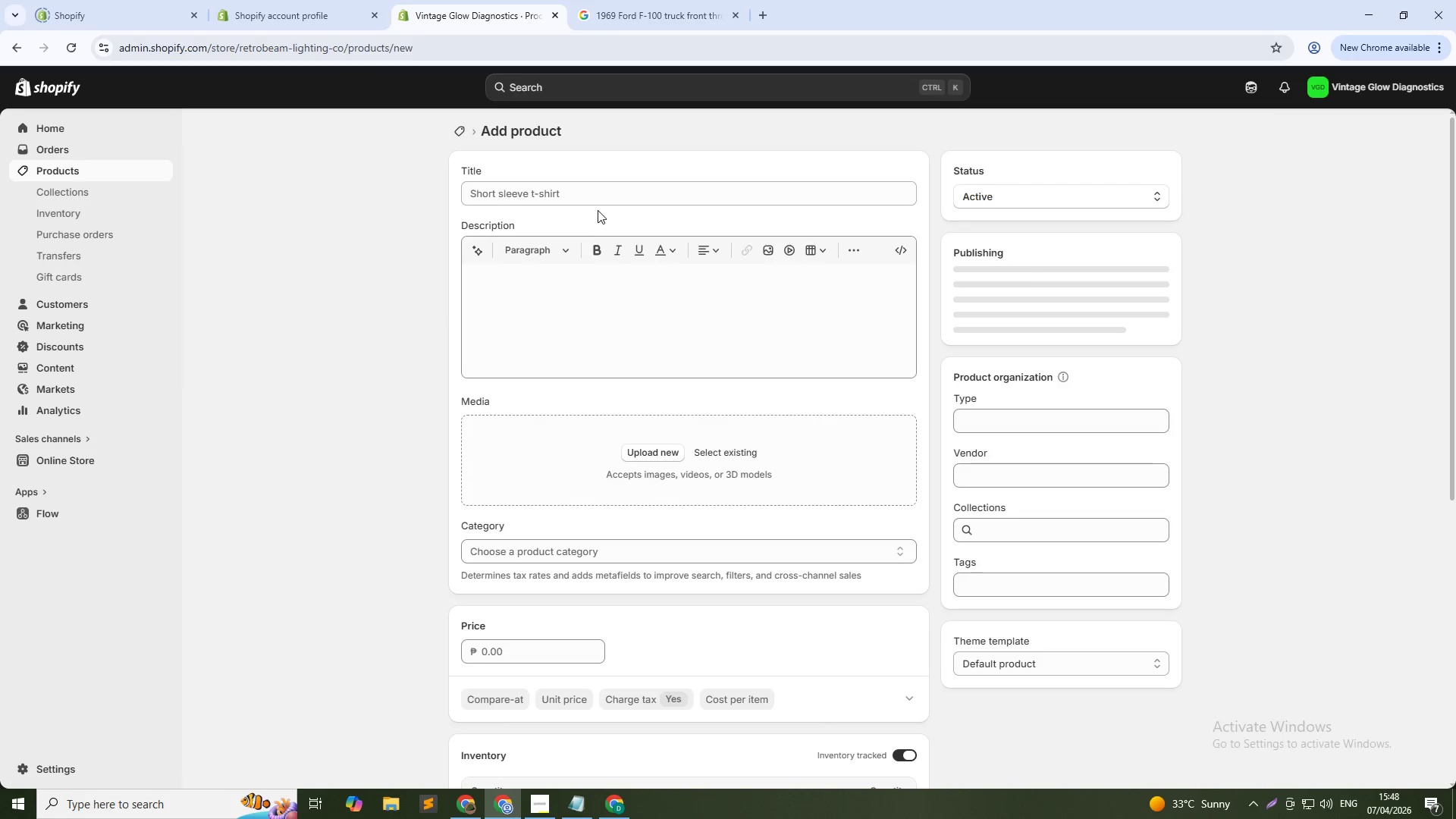 
left_click([591, 192])
 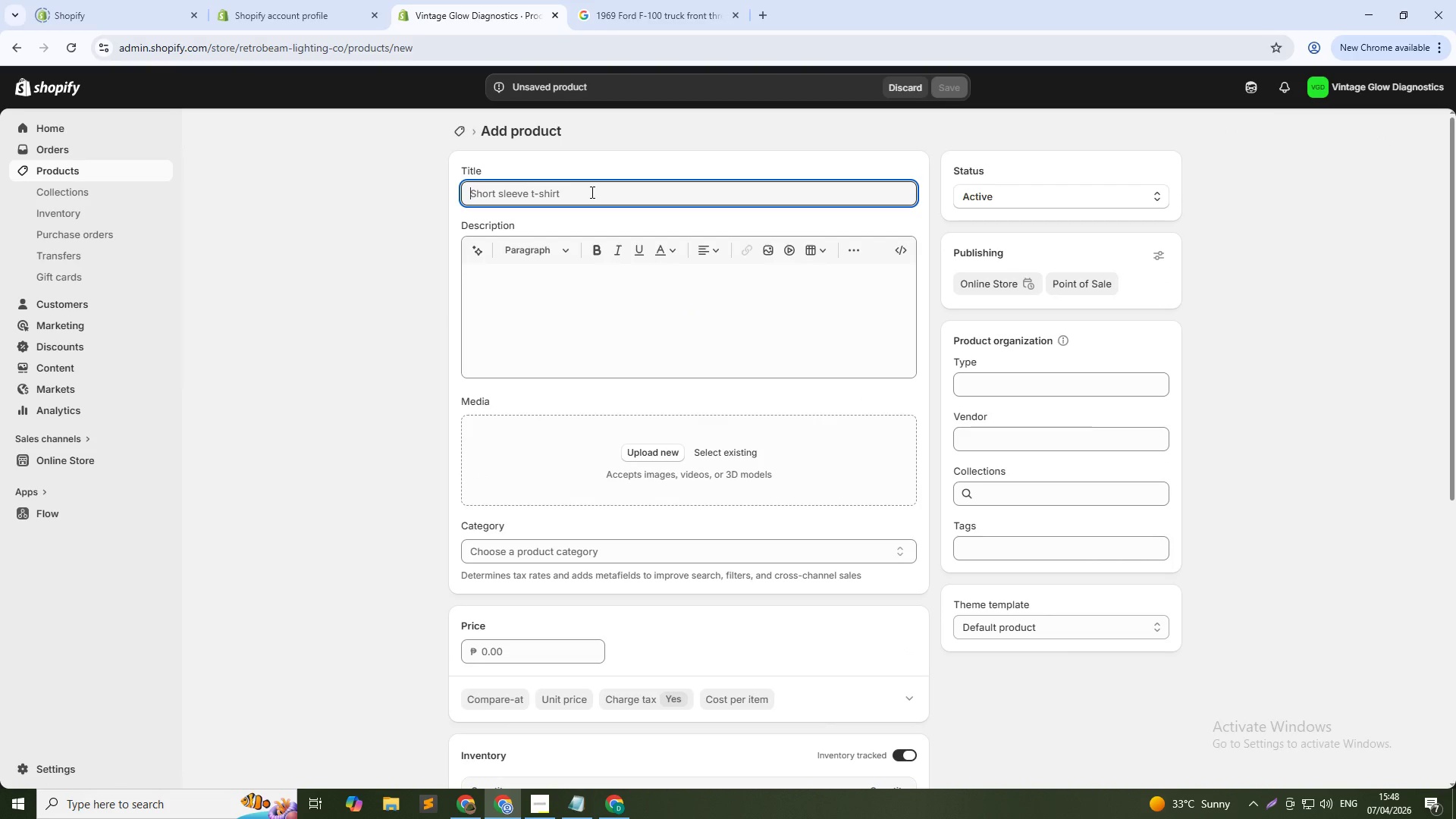 
type(Chevy Camaro 1967-1969 LED hea)
key(Backspace)
key(Backspace)
key(Backspace)
type(Headlight KIt)
 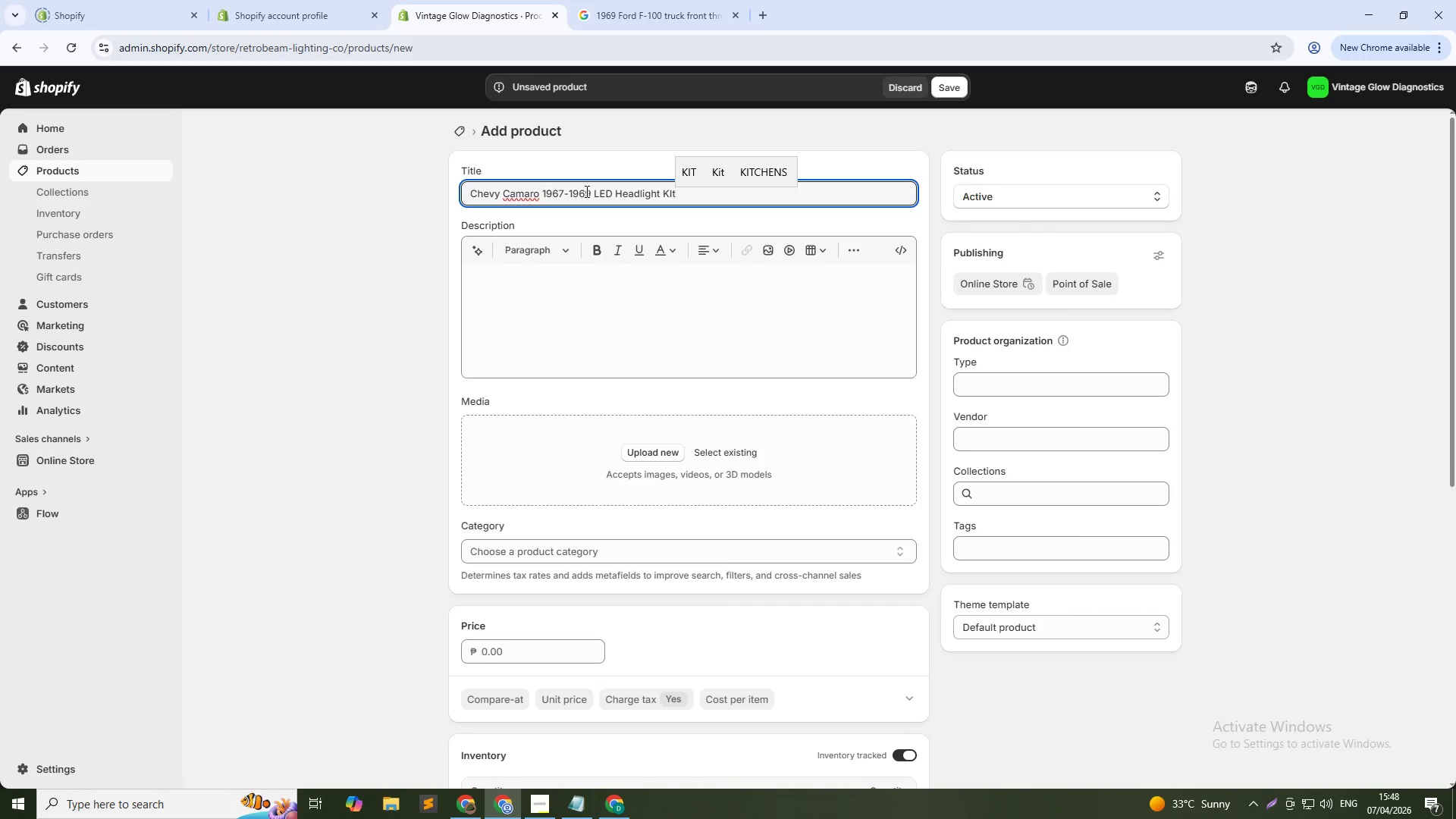 
key(Control+A)
 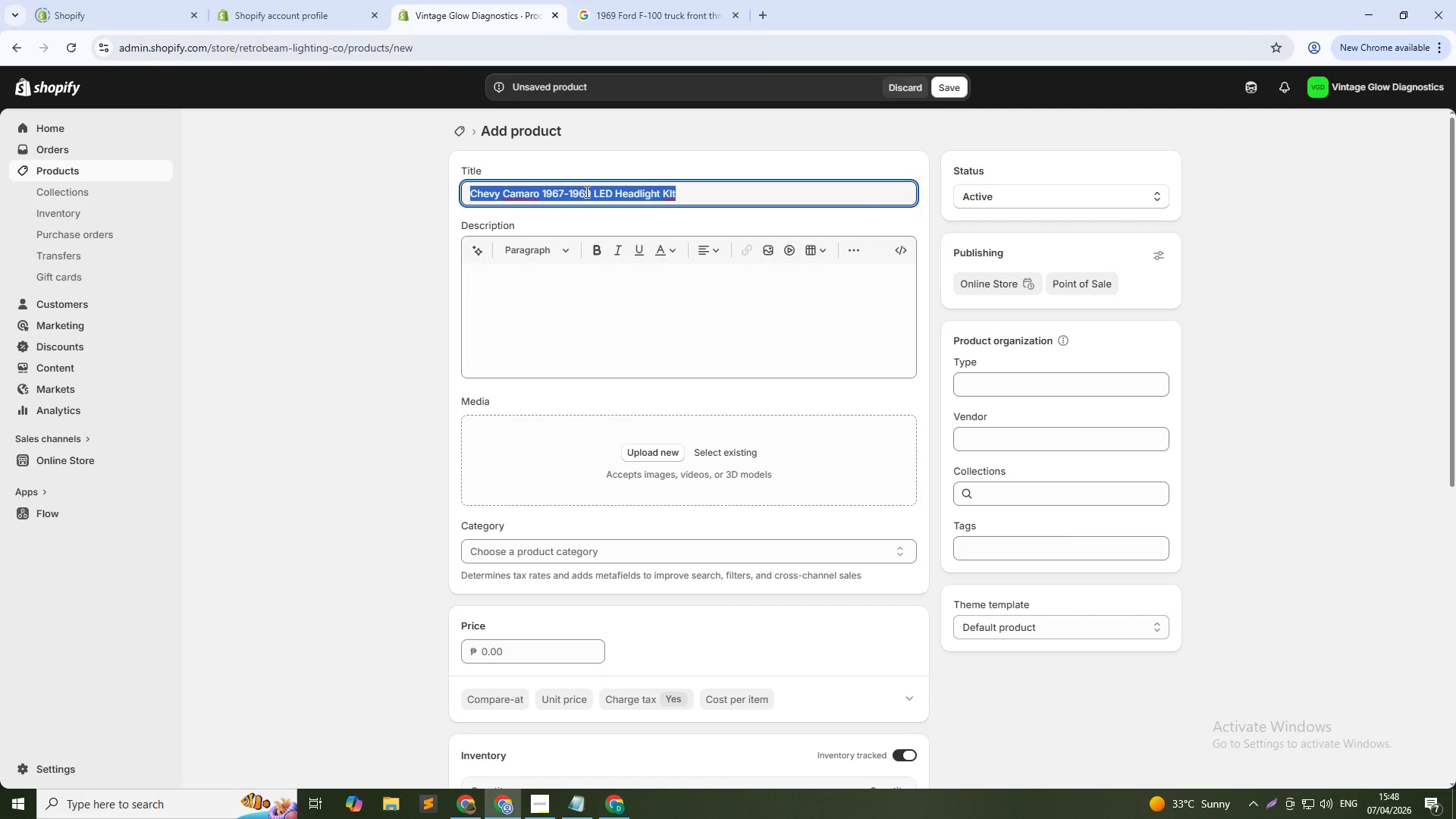 
key(ArrowRight)
 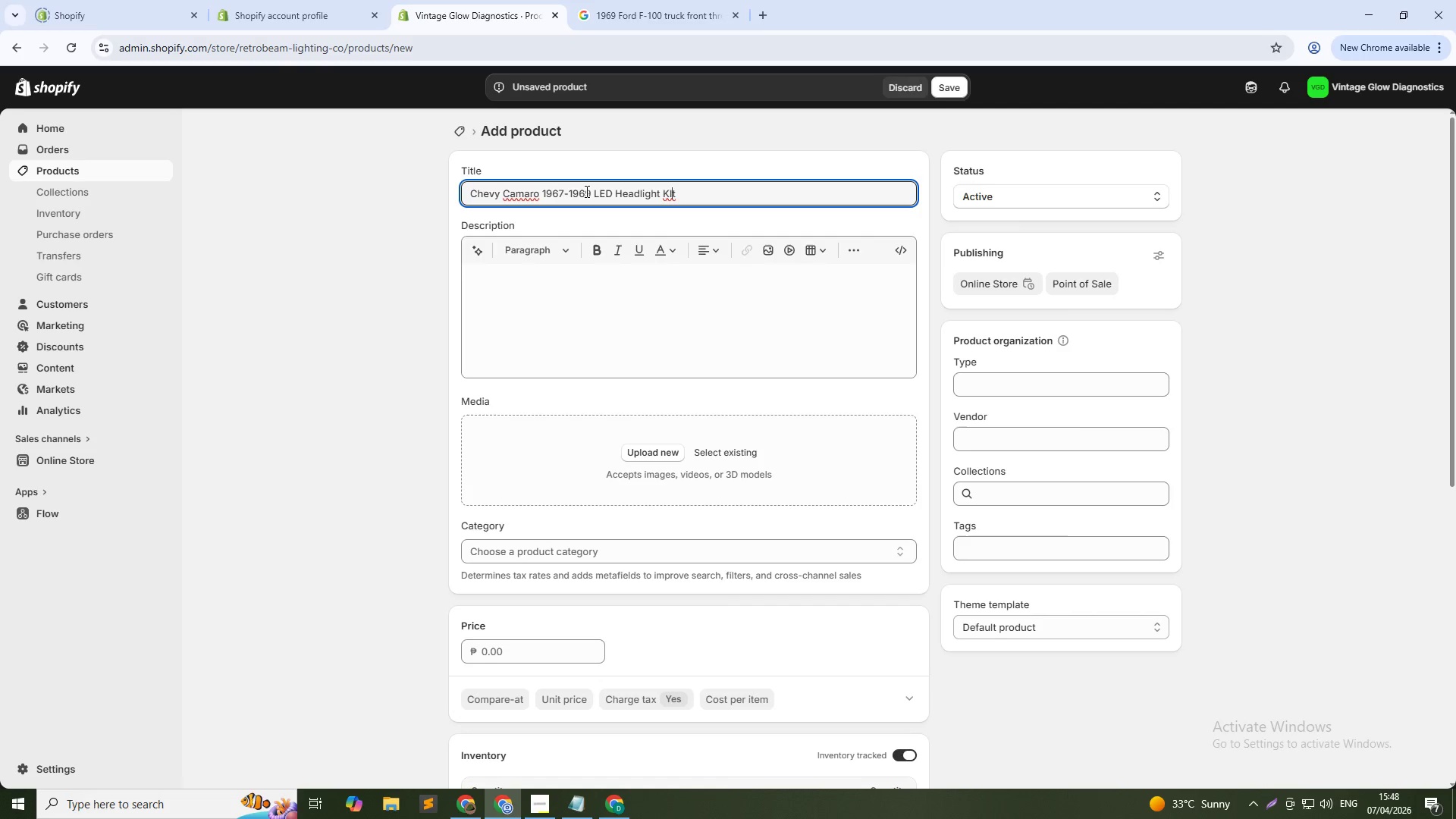 
key(ArrowLeft)
 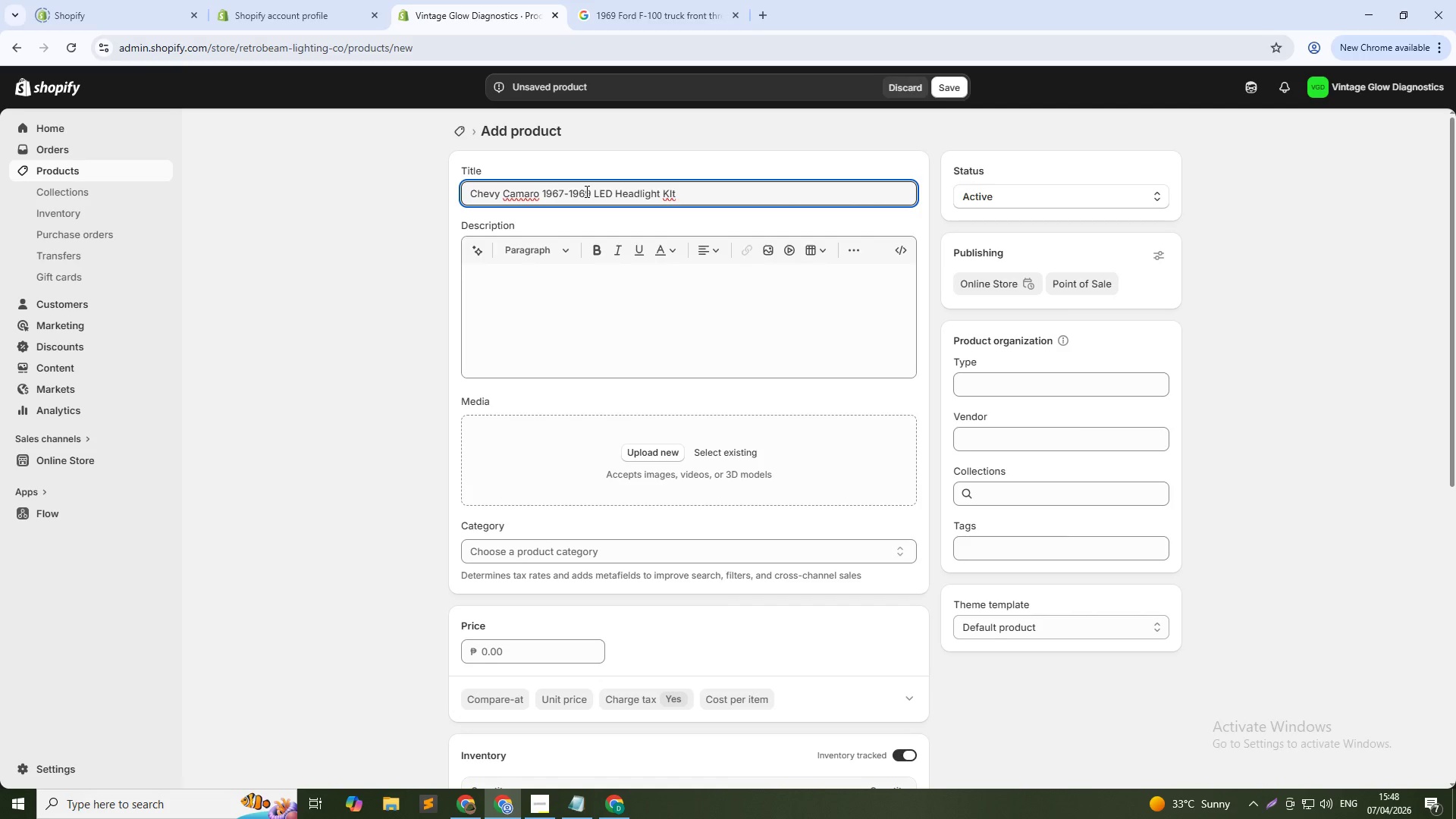 
key(Backspace)
 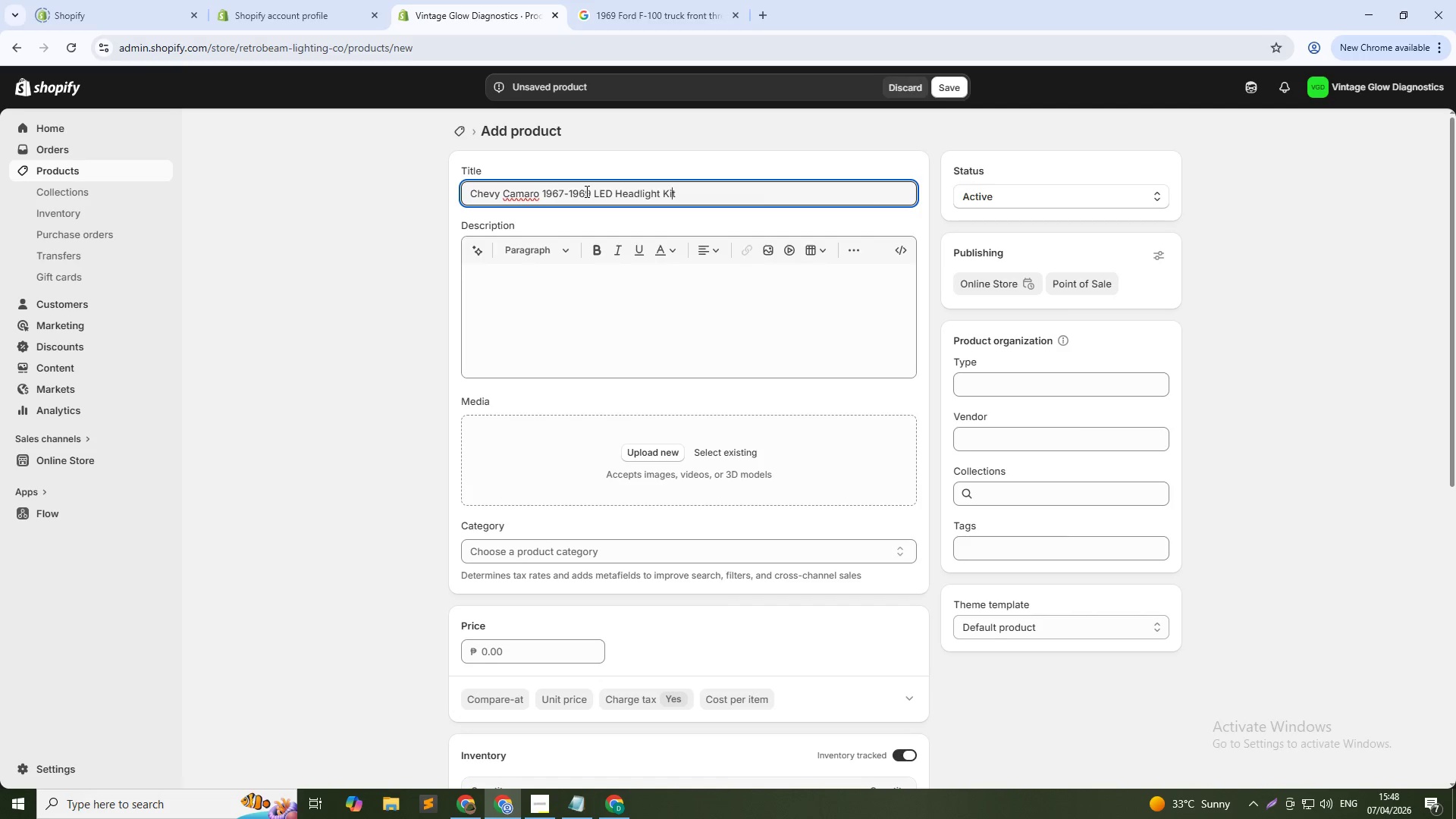 
key(I)
 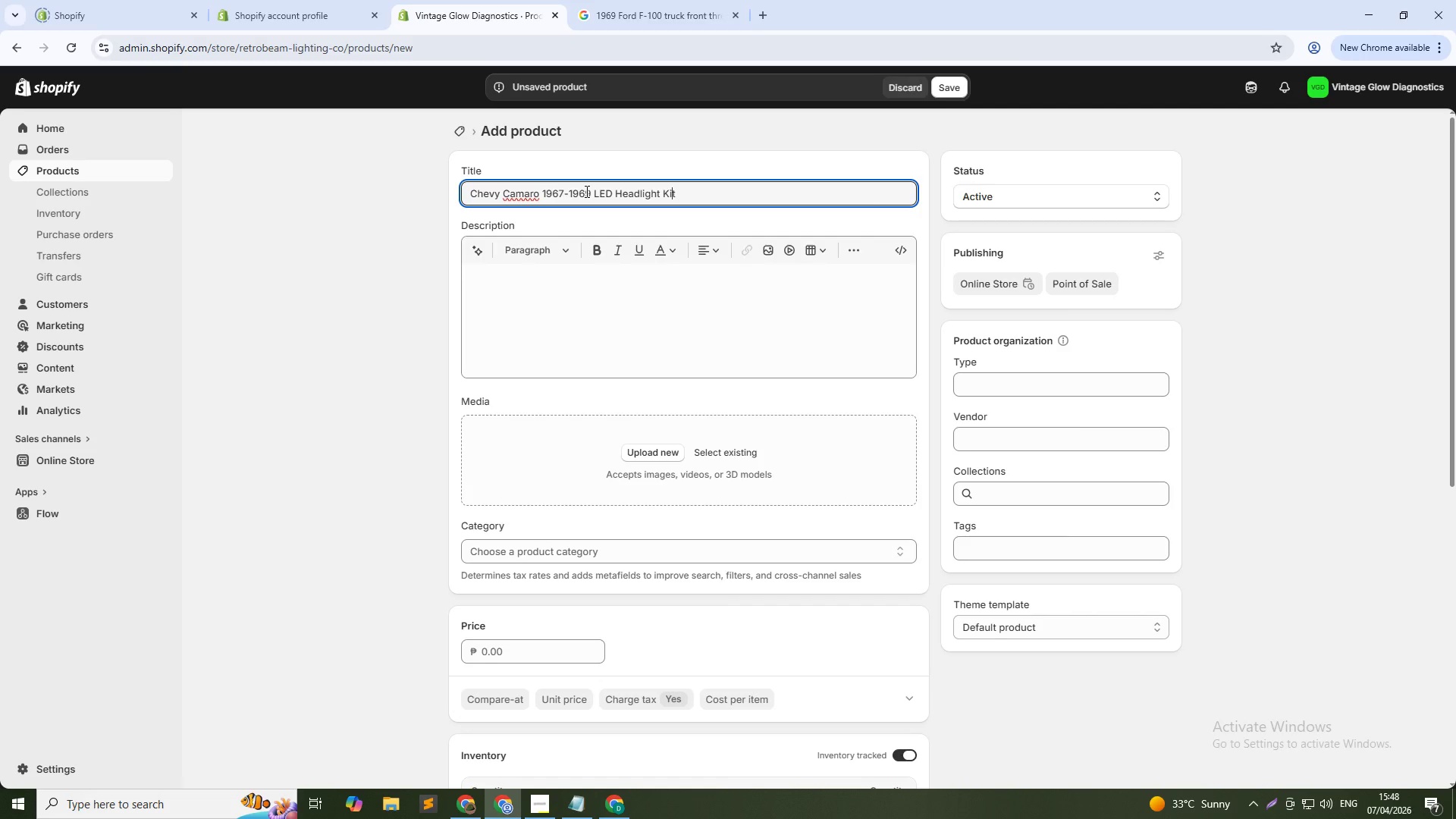 
key(Control+A)
 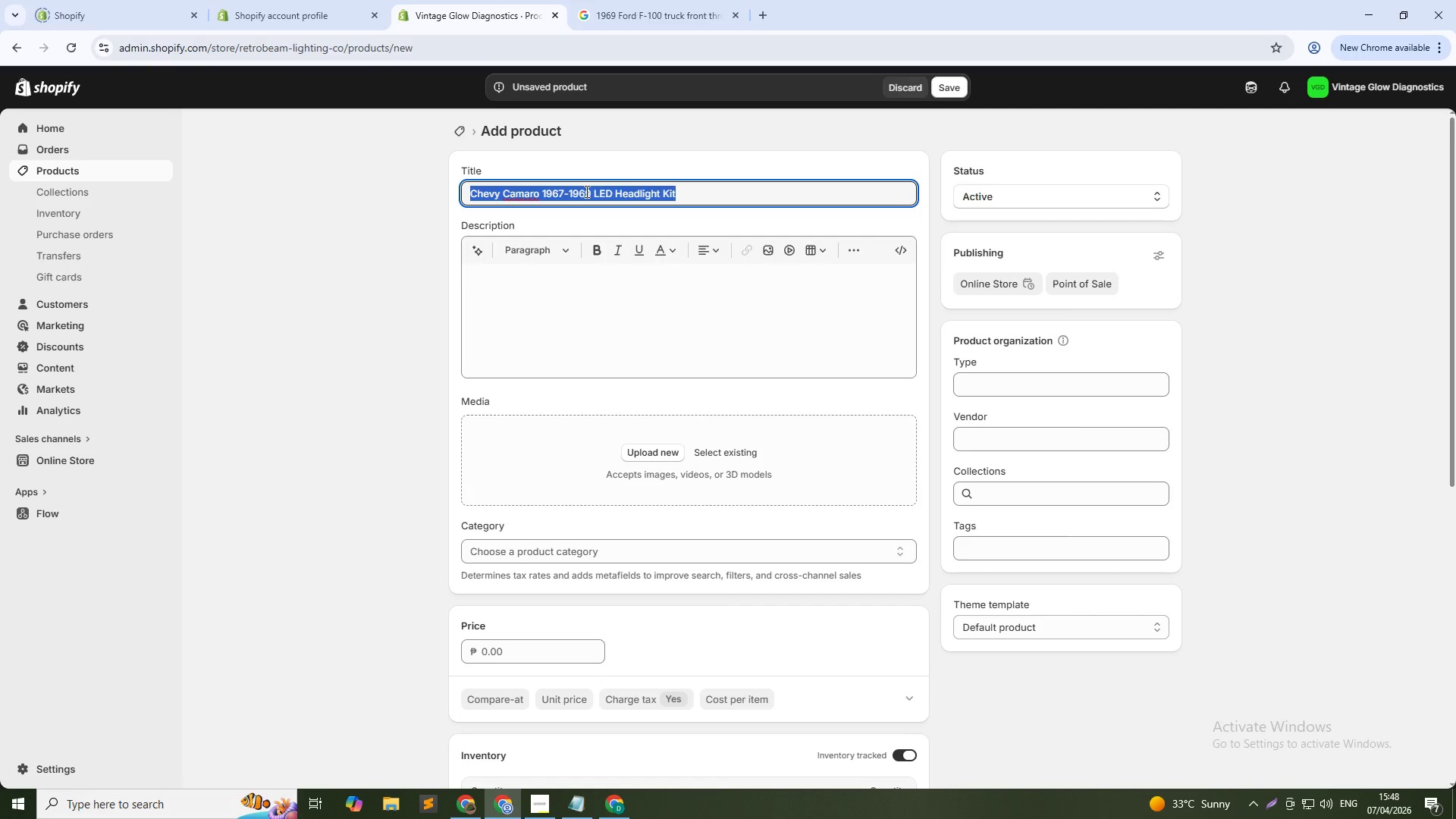 
key(Control+C)
 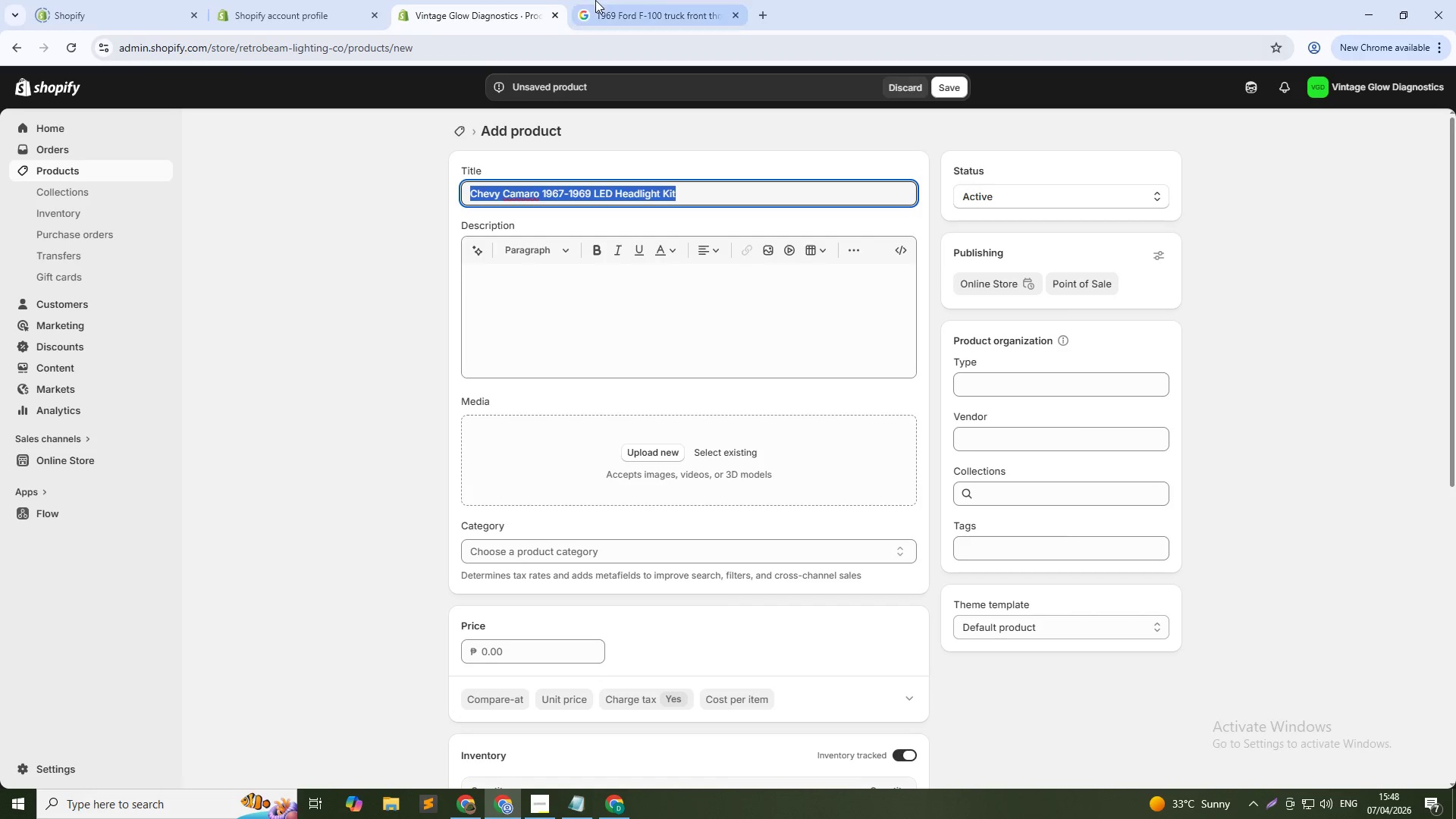 
left_click([596, 0])
 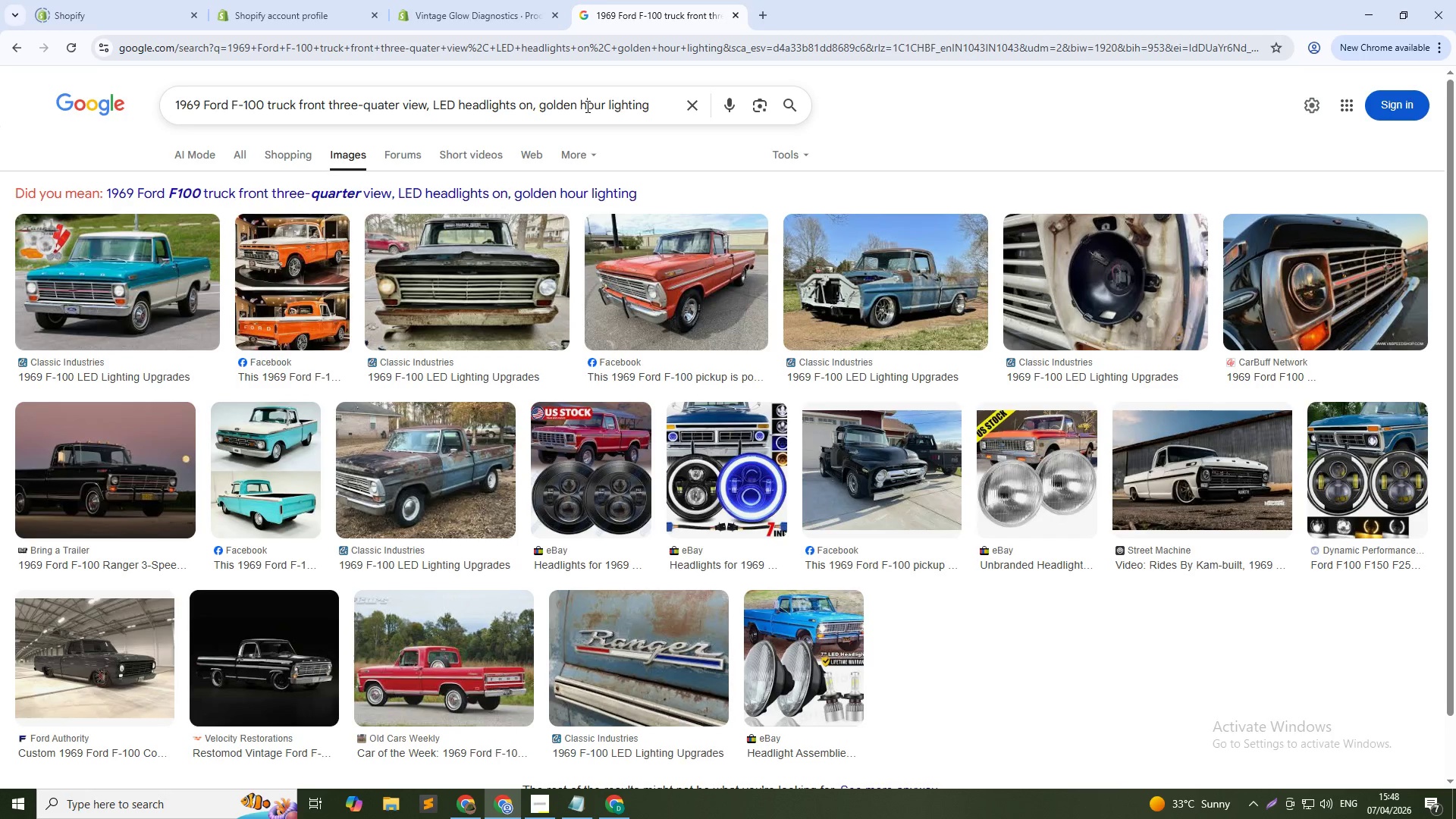 
double_click([586, 106])
 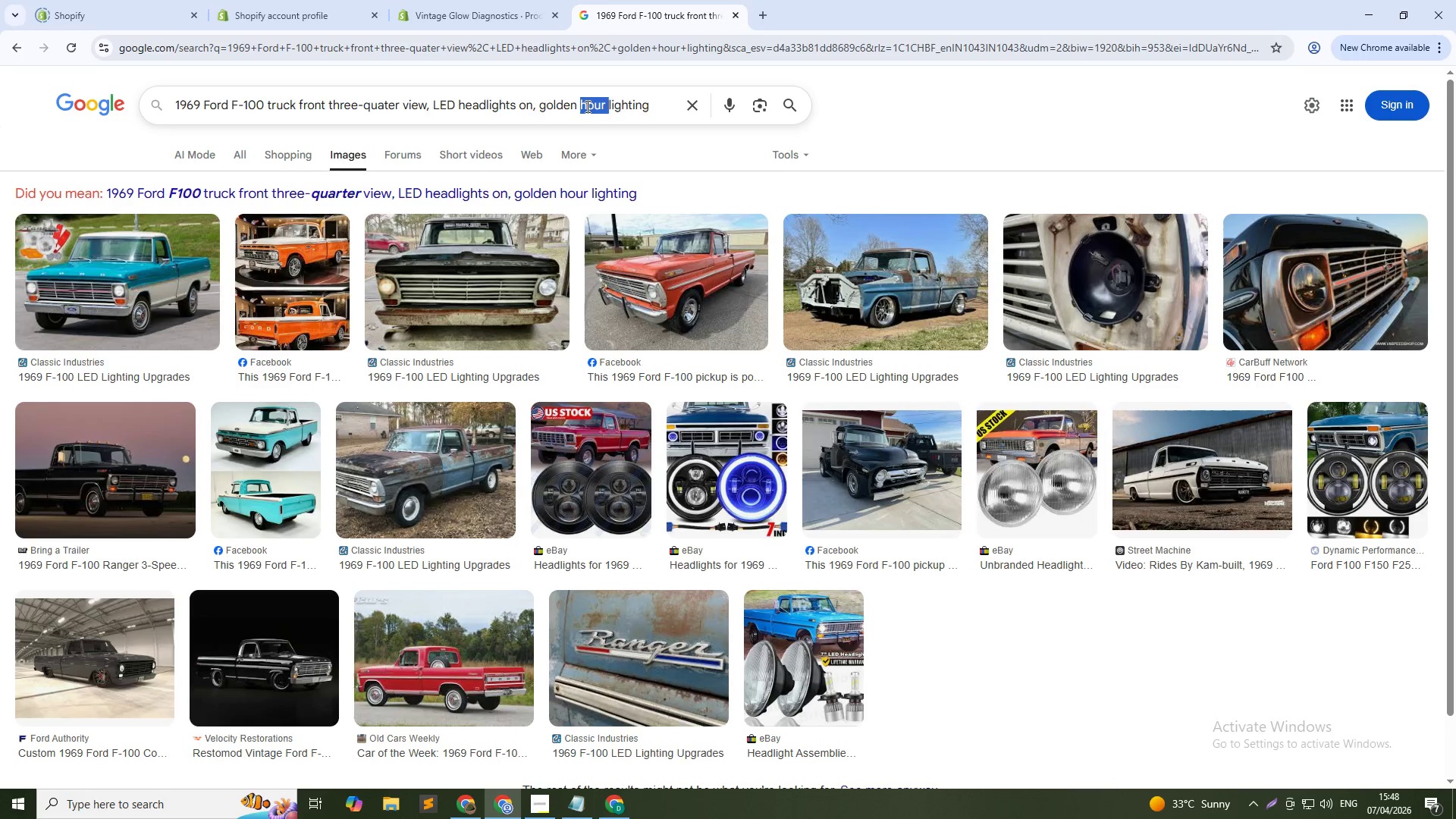 
triple_click([586, 106])
 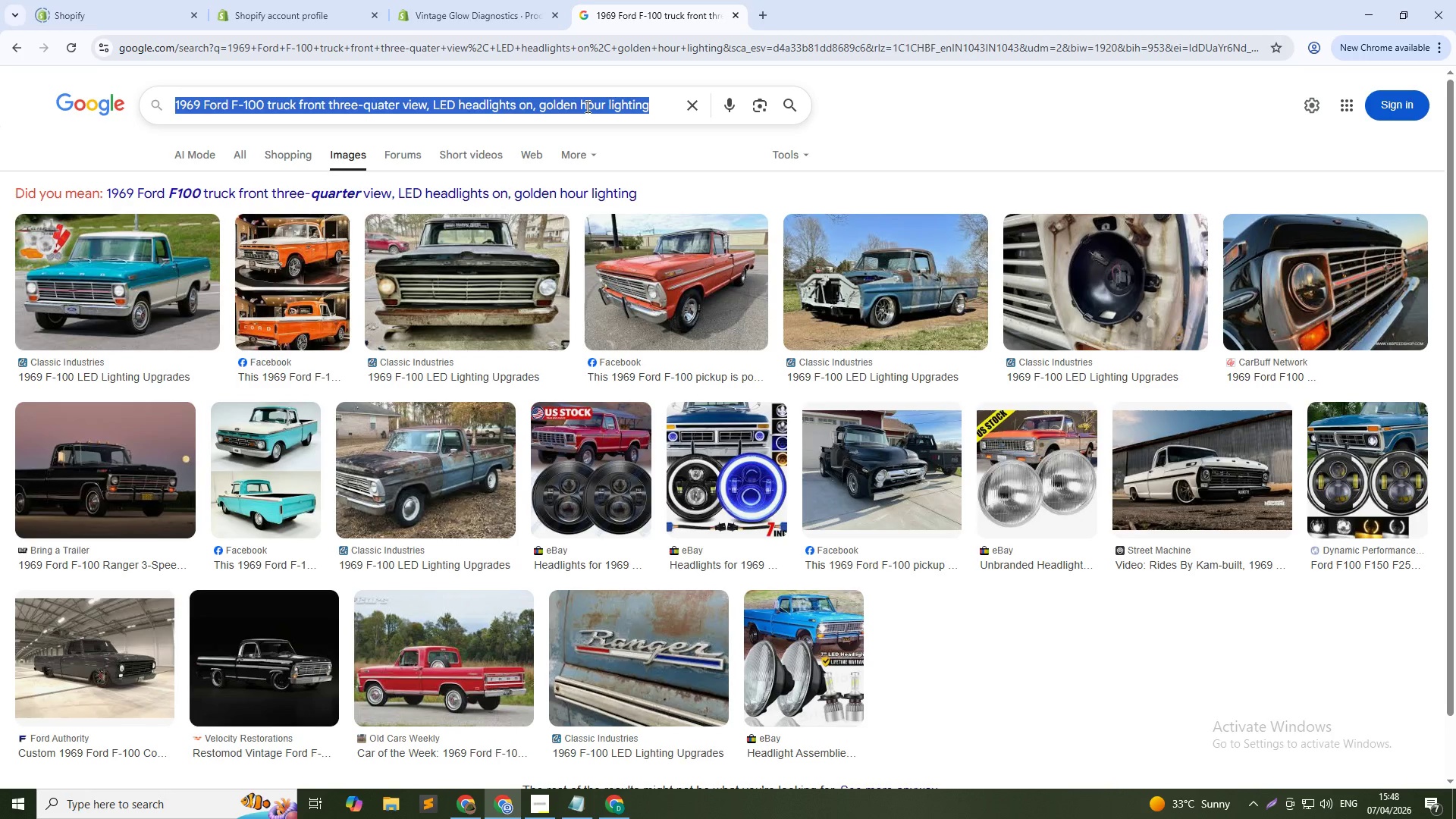 
key(Control+V)
 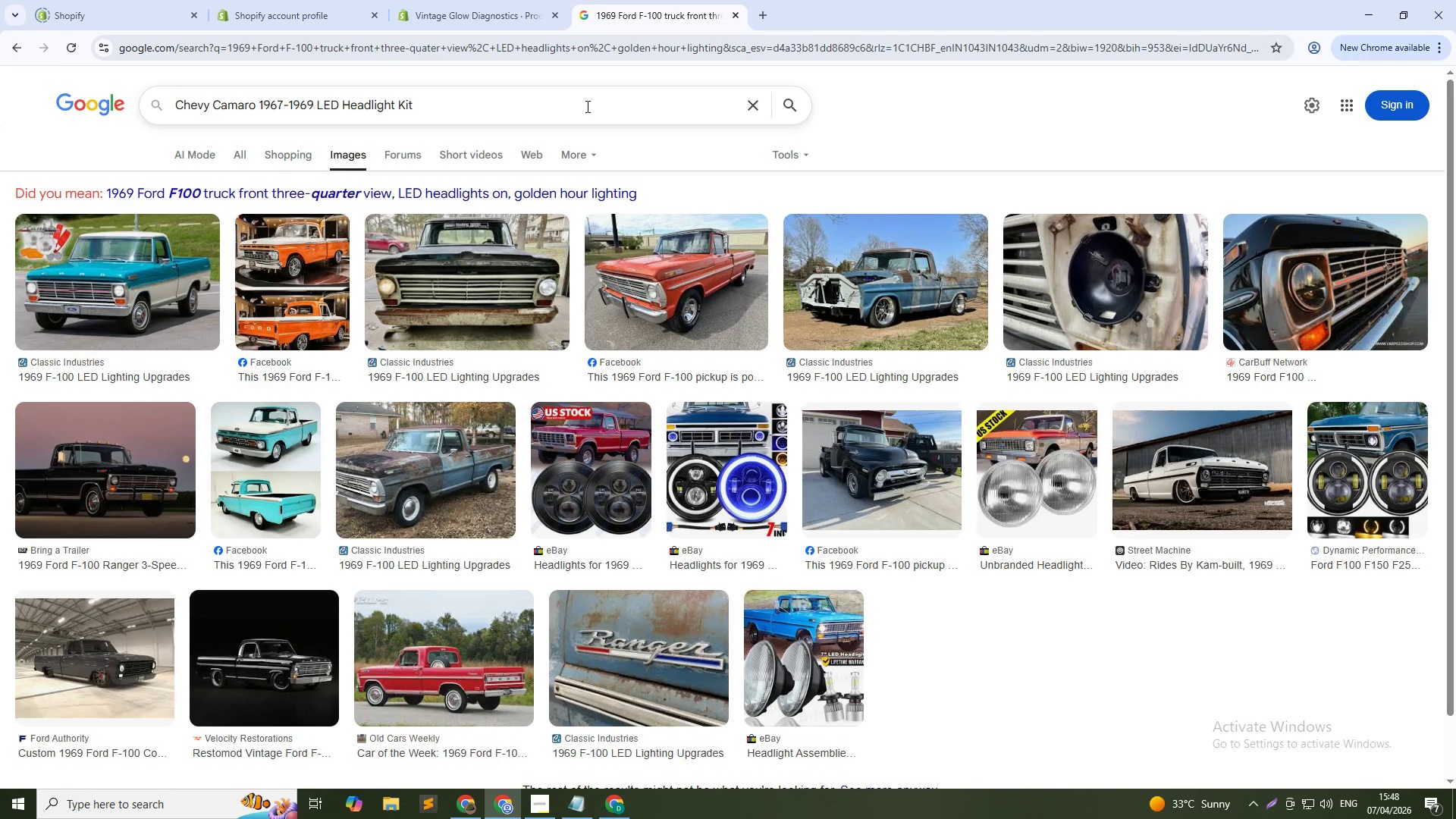 
key(NumpadEnter)
 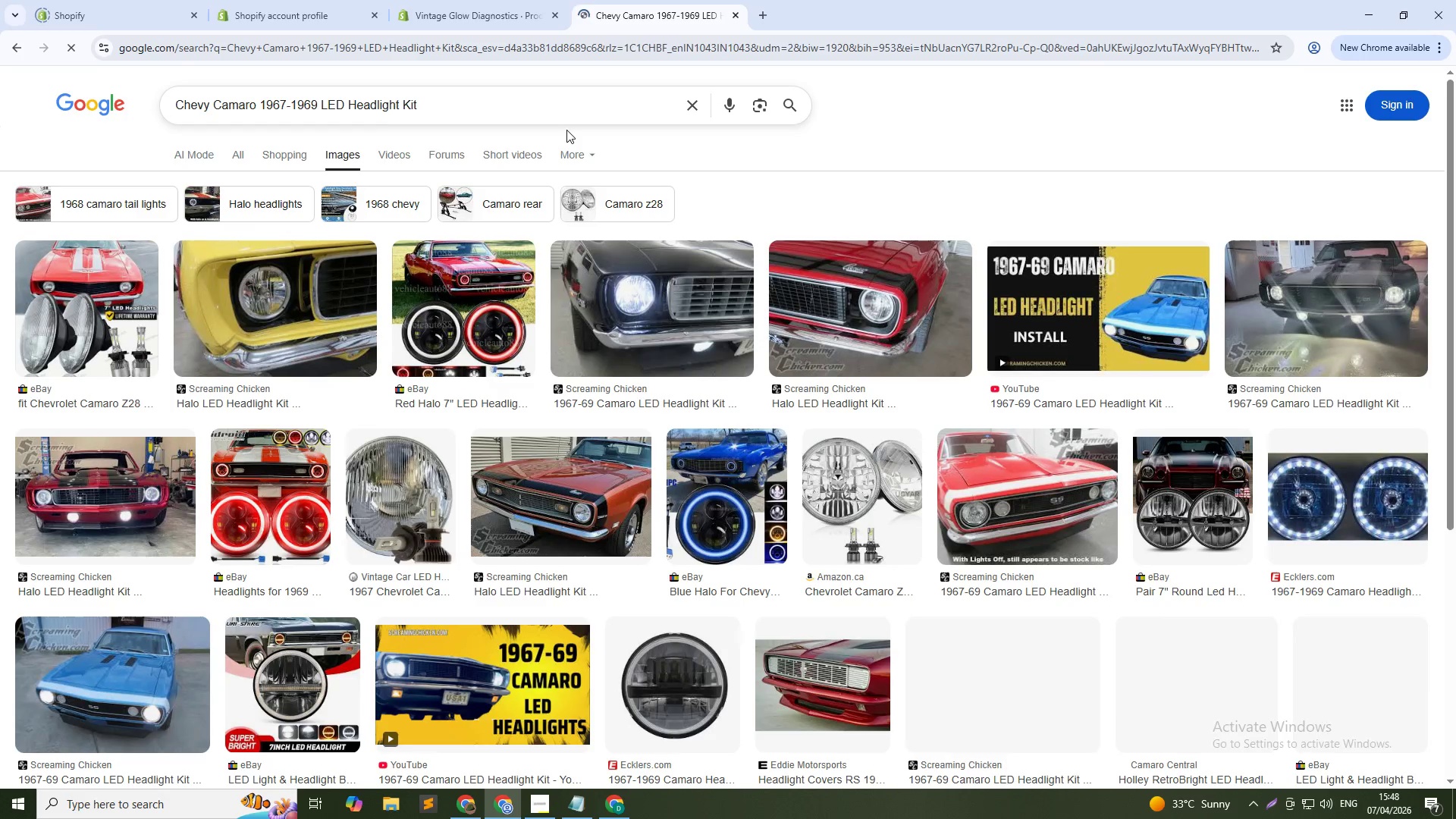 
mouse_move([551, 136])
 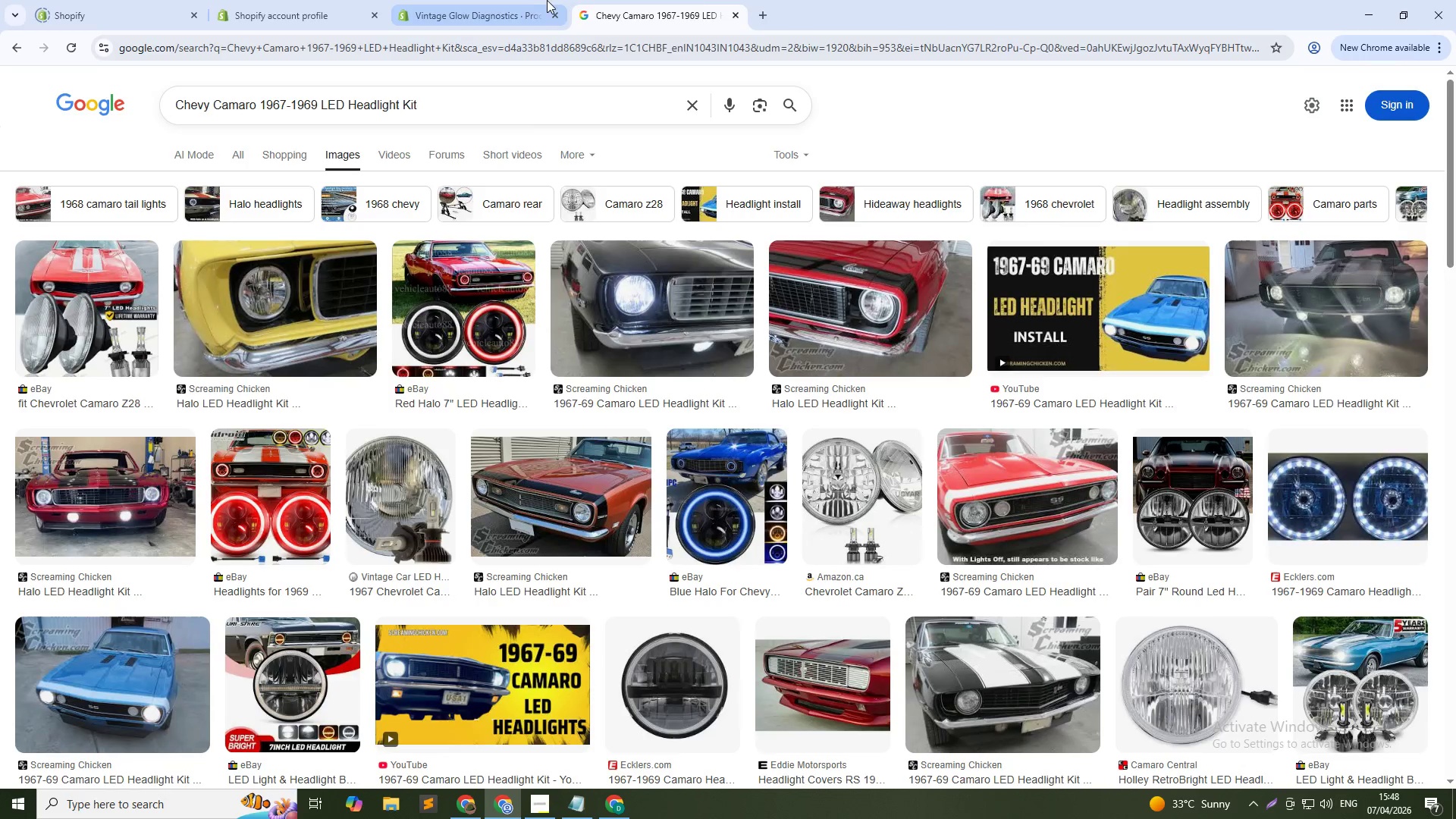 
left_click([516, 0])
 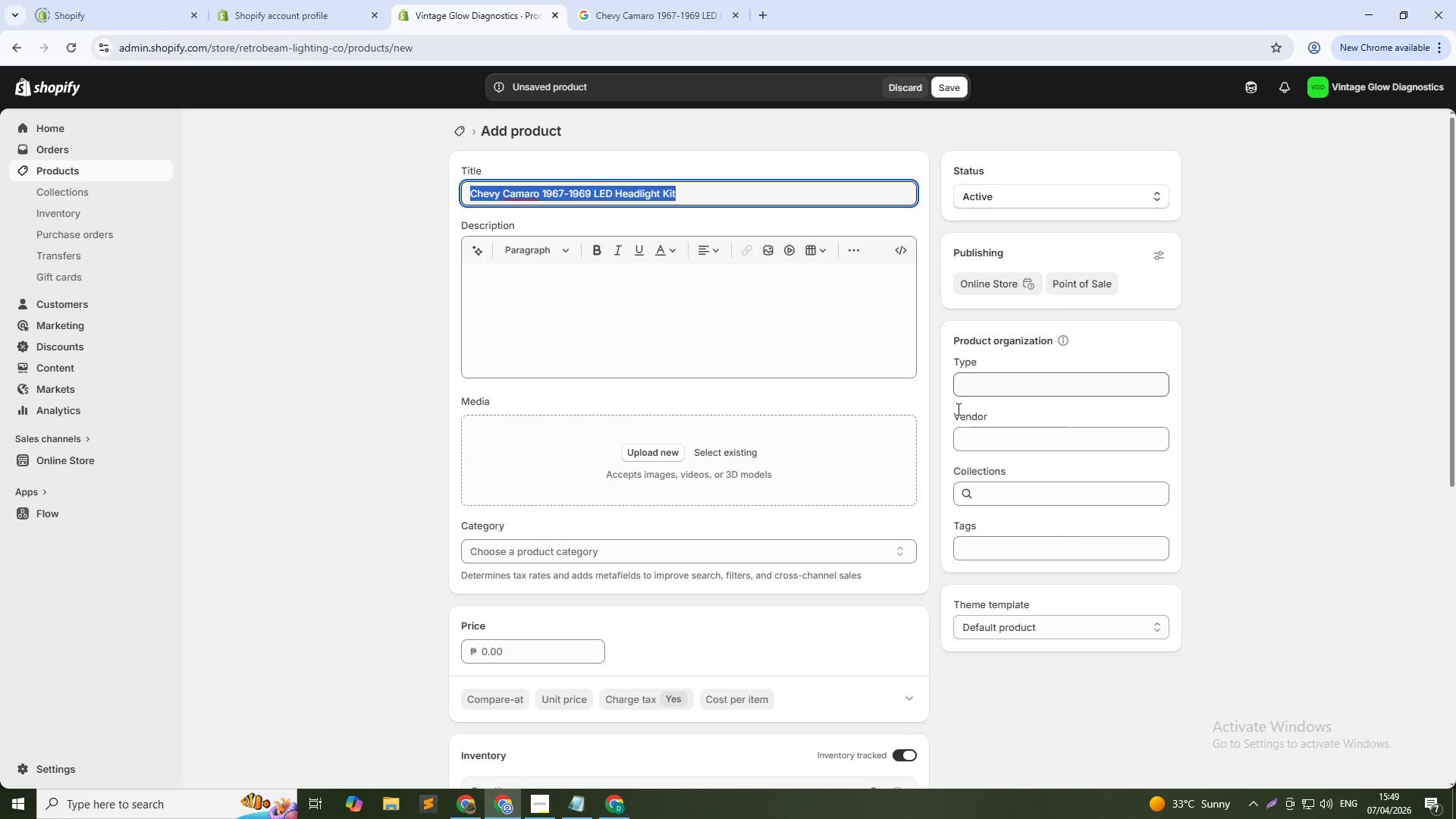 
wait(5.73)
 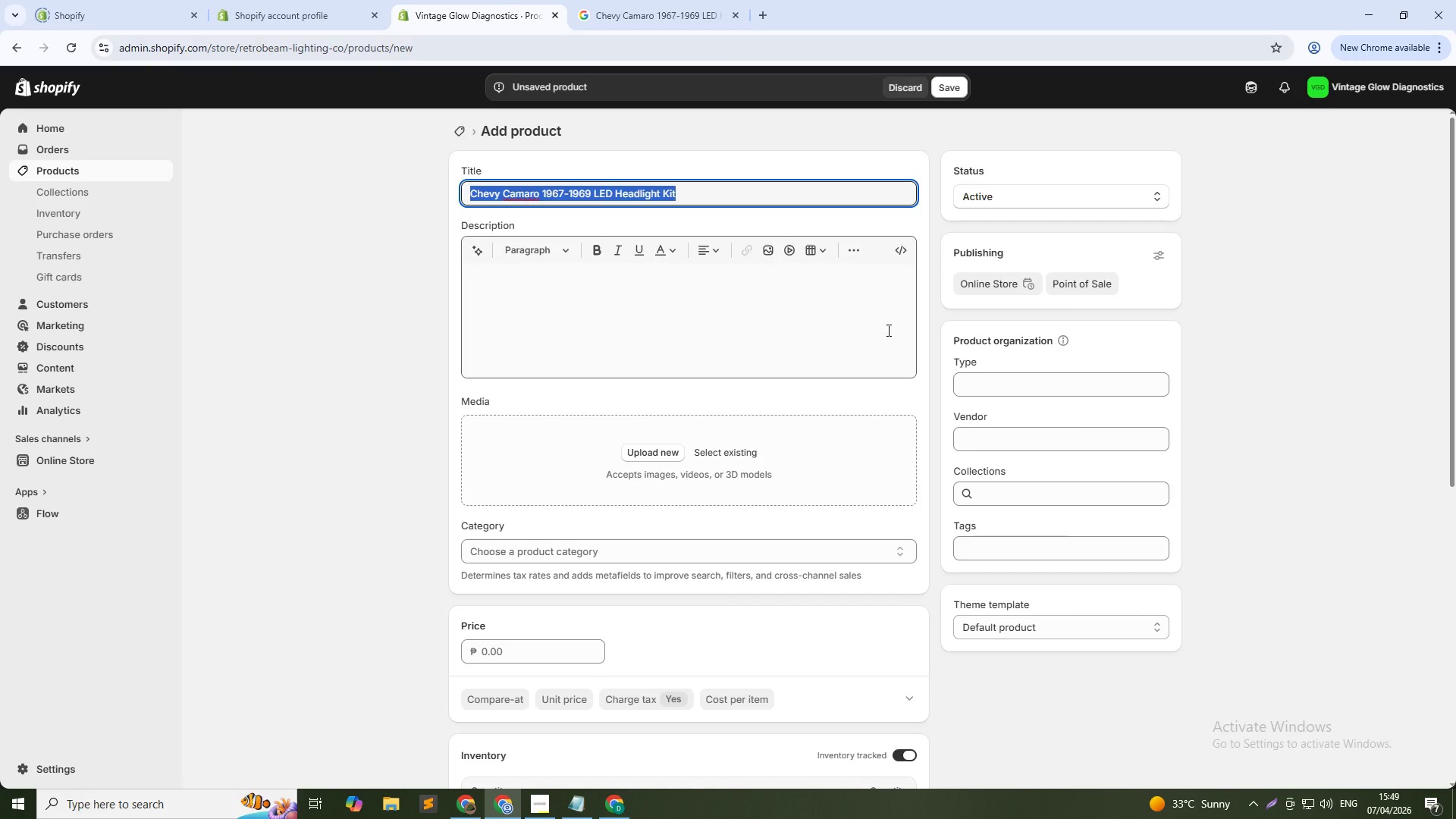 
double_click([582, 653])
 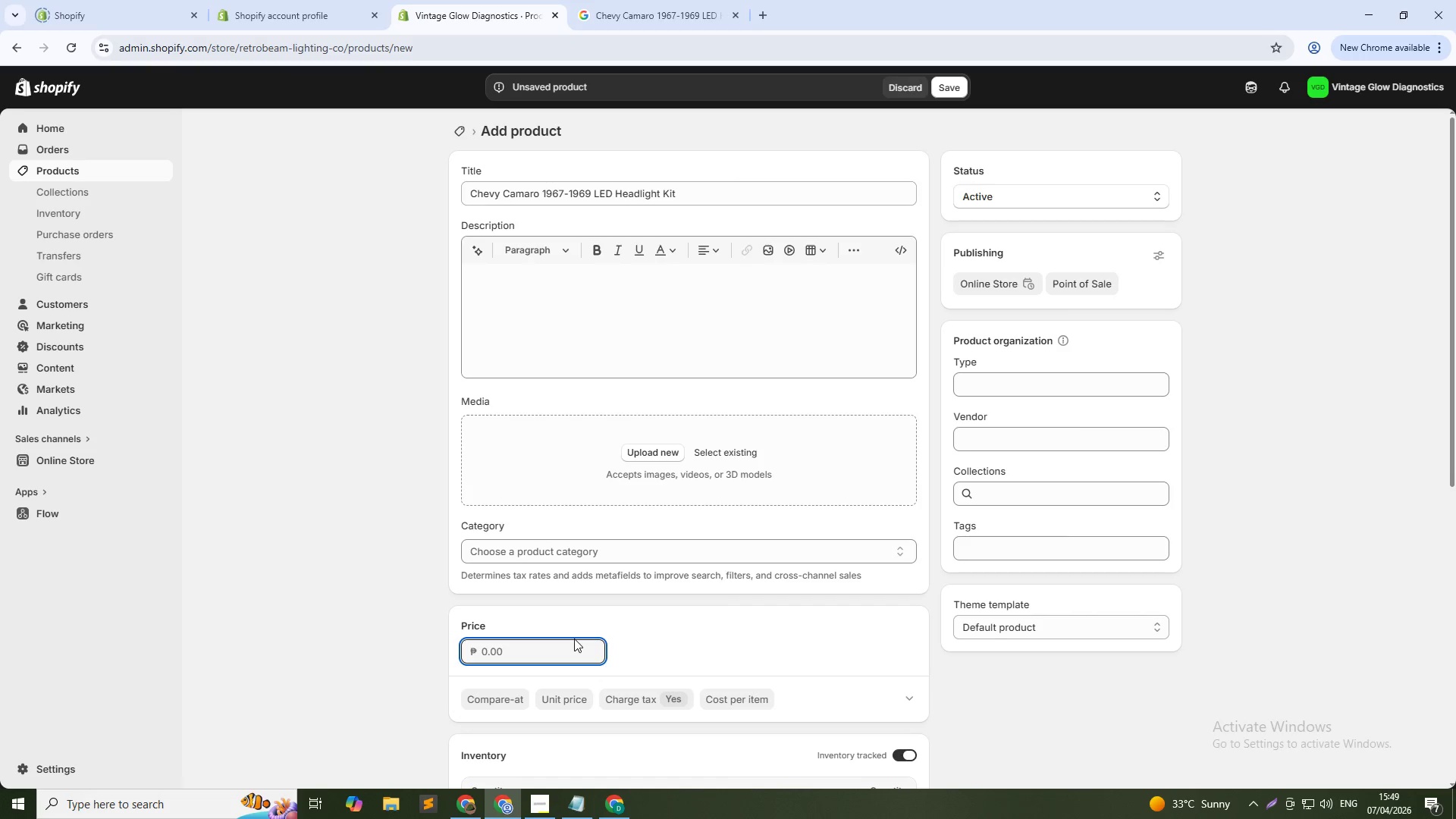 
key(Numpad1)
 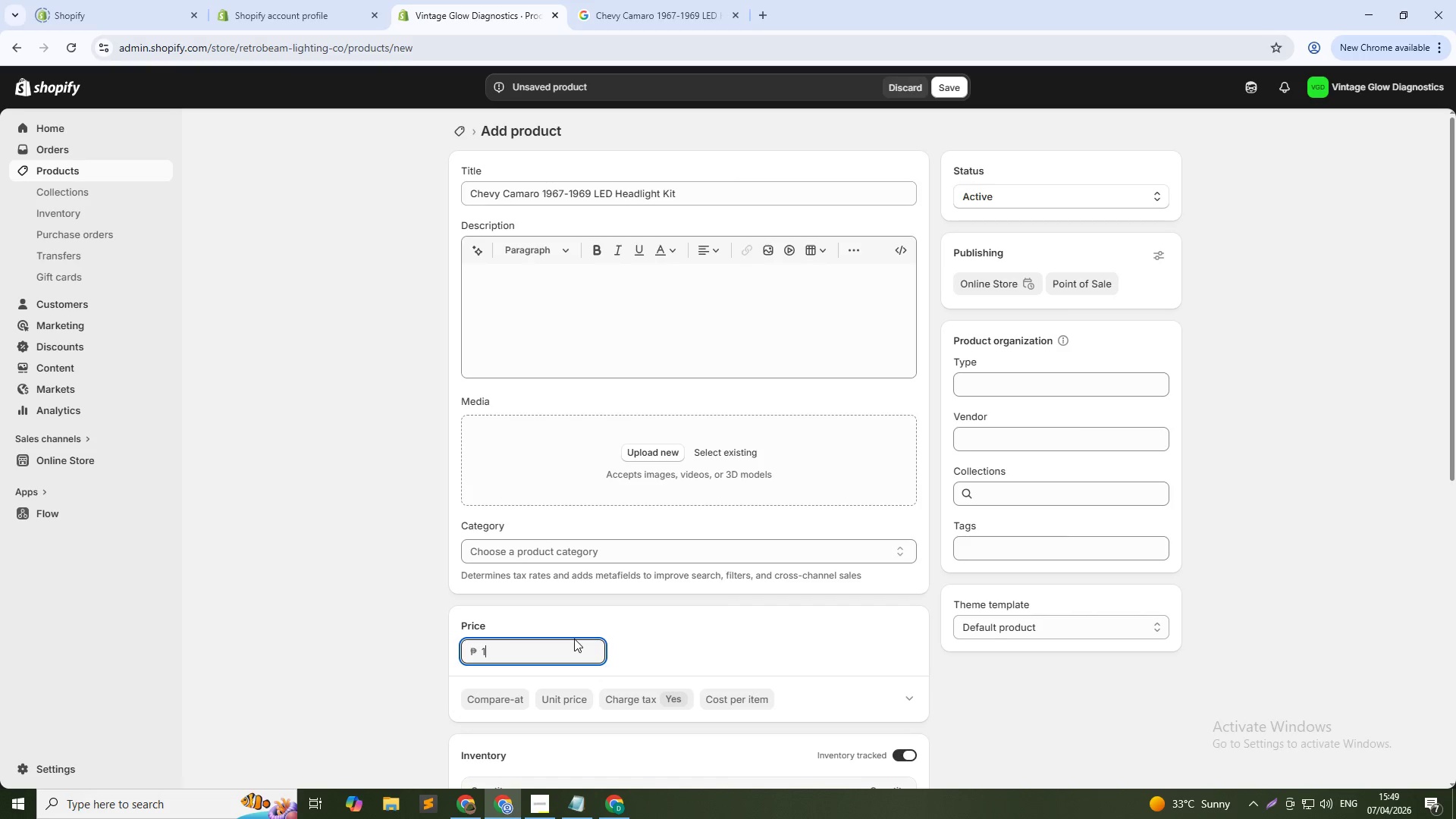 
key(Numpad3)
 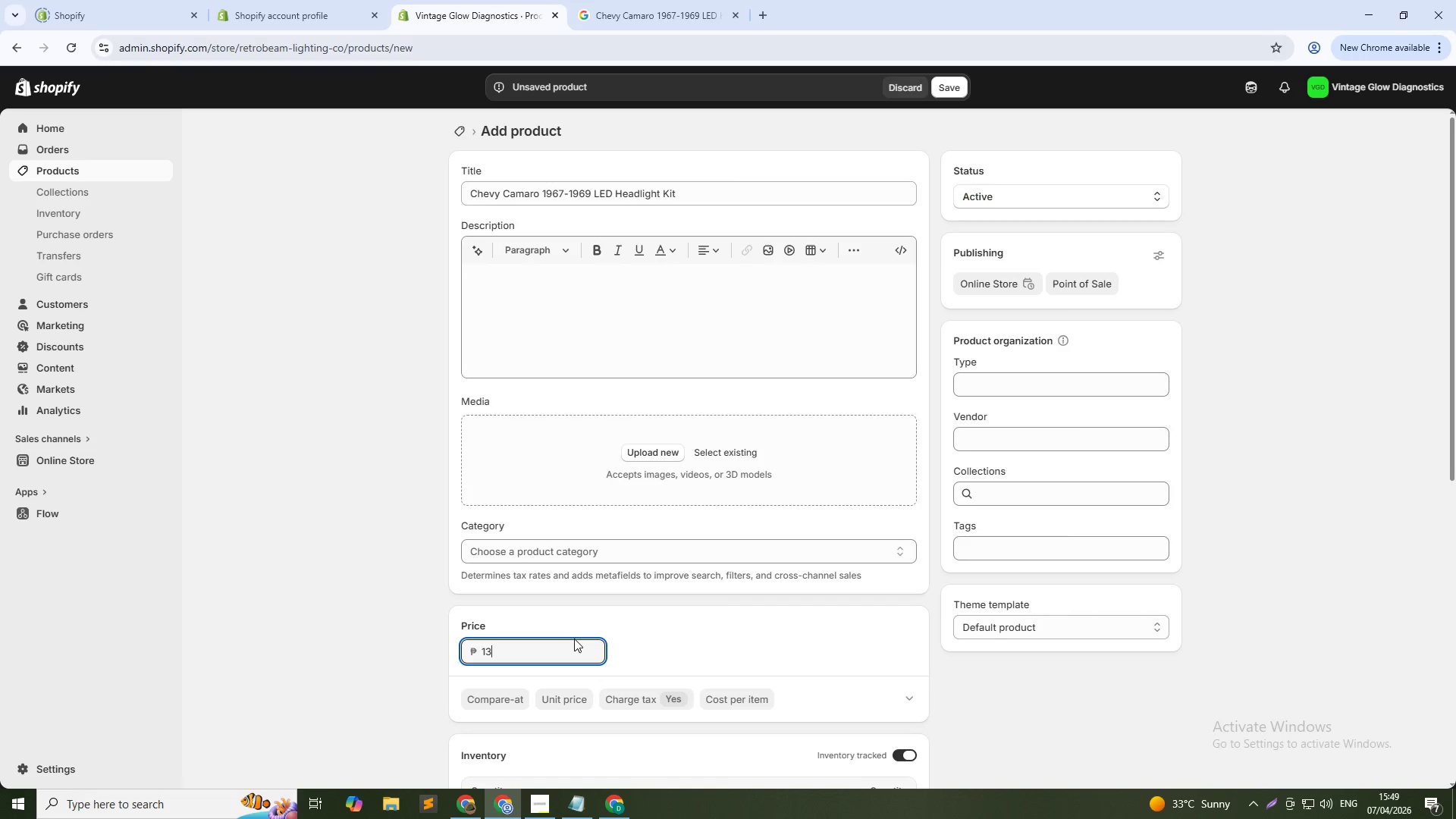 
key(Numpad4)
 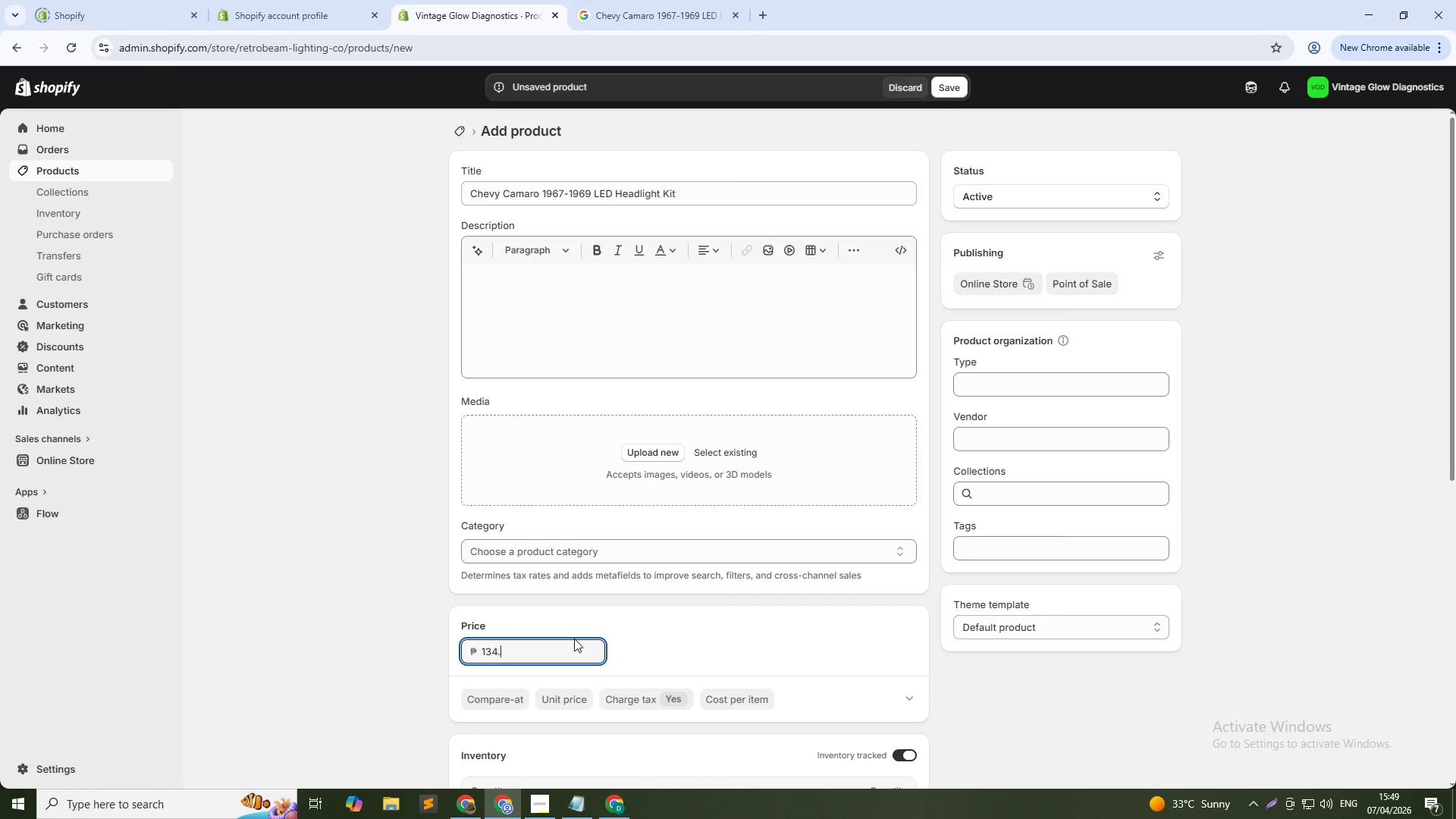 
key(NumpadDecimal)
 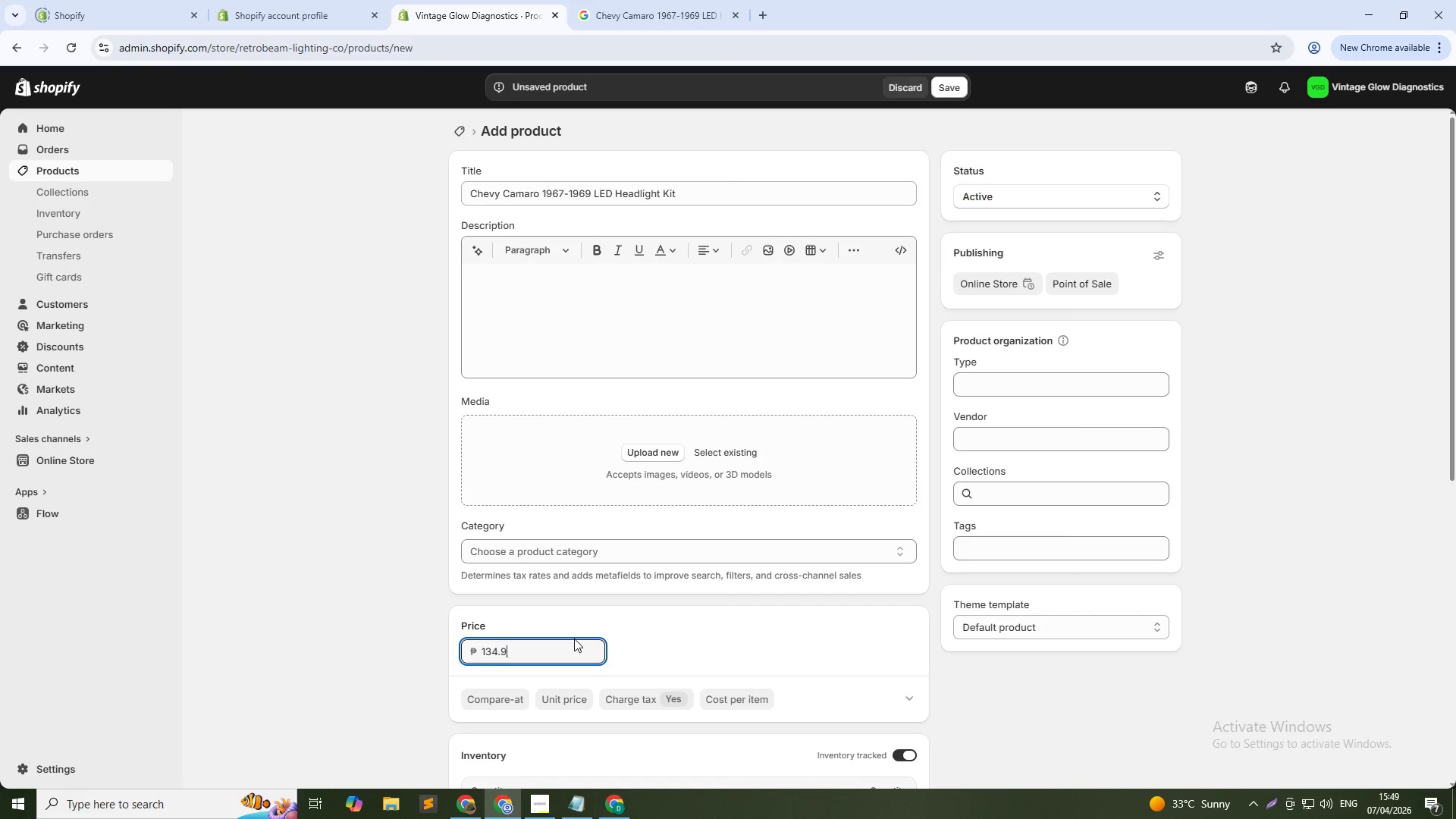 
key(Numpad9)
 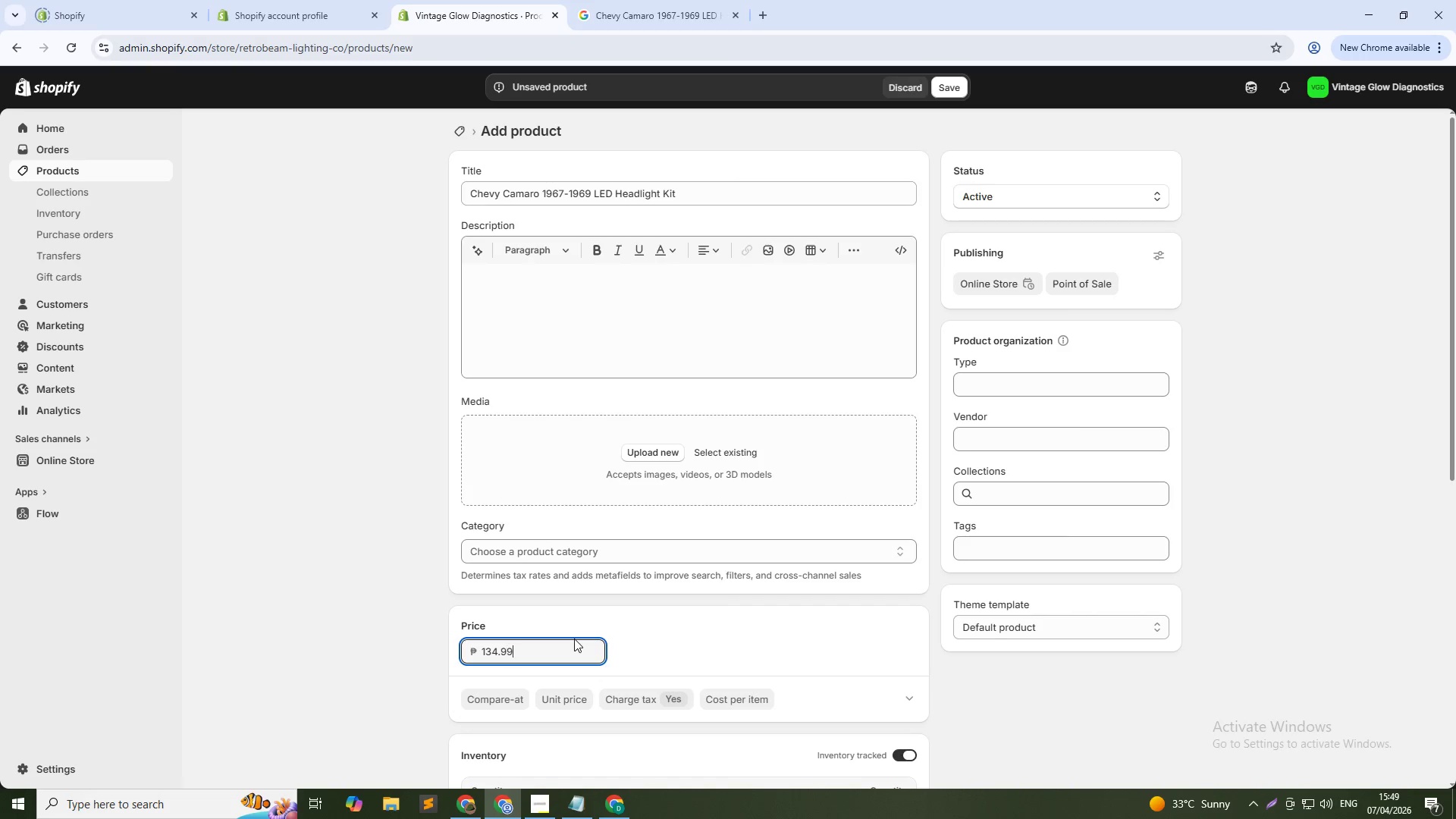 
key(Numpad9)
 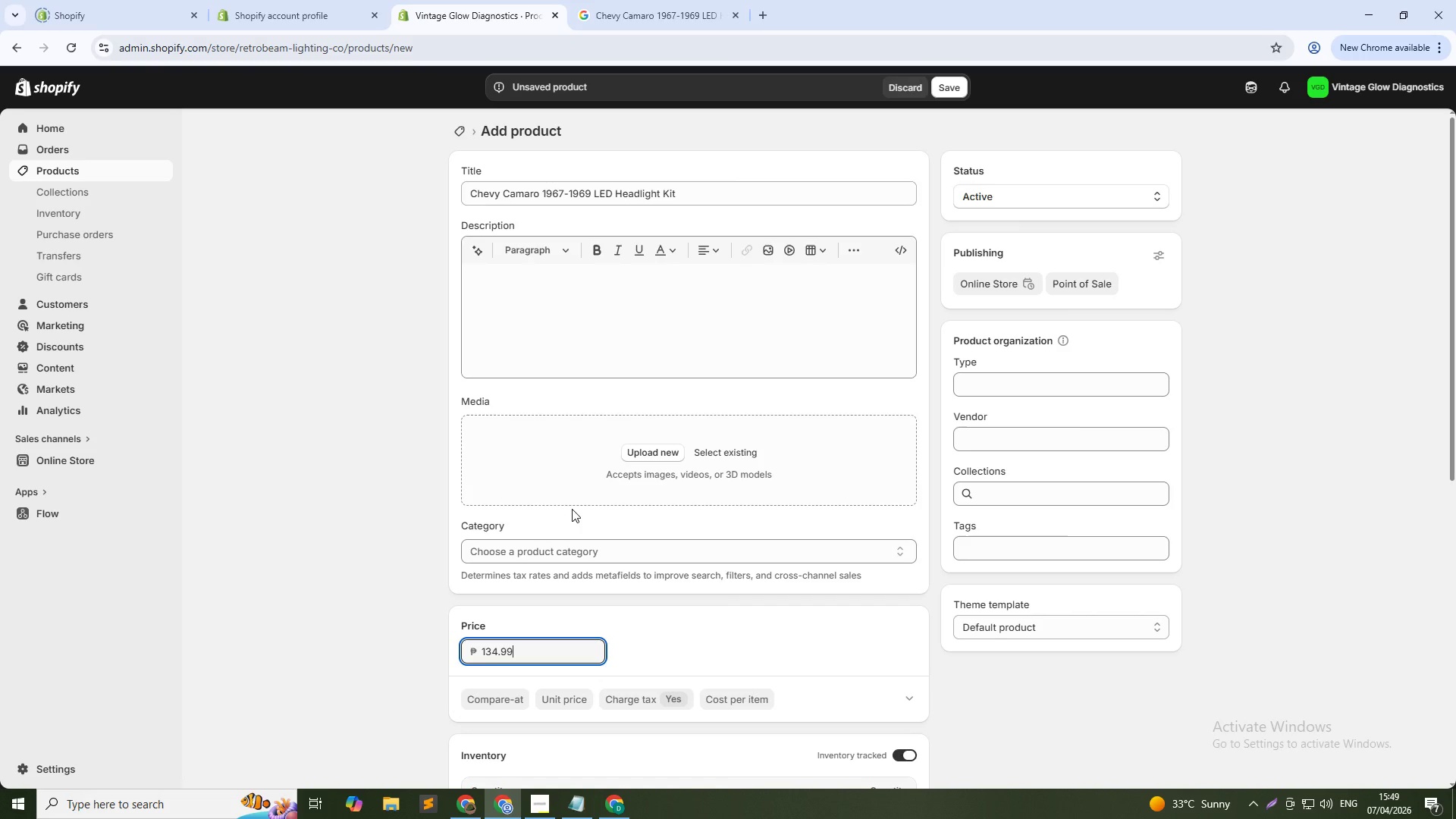 
wait(43.42)
 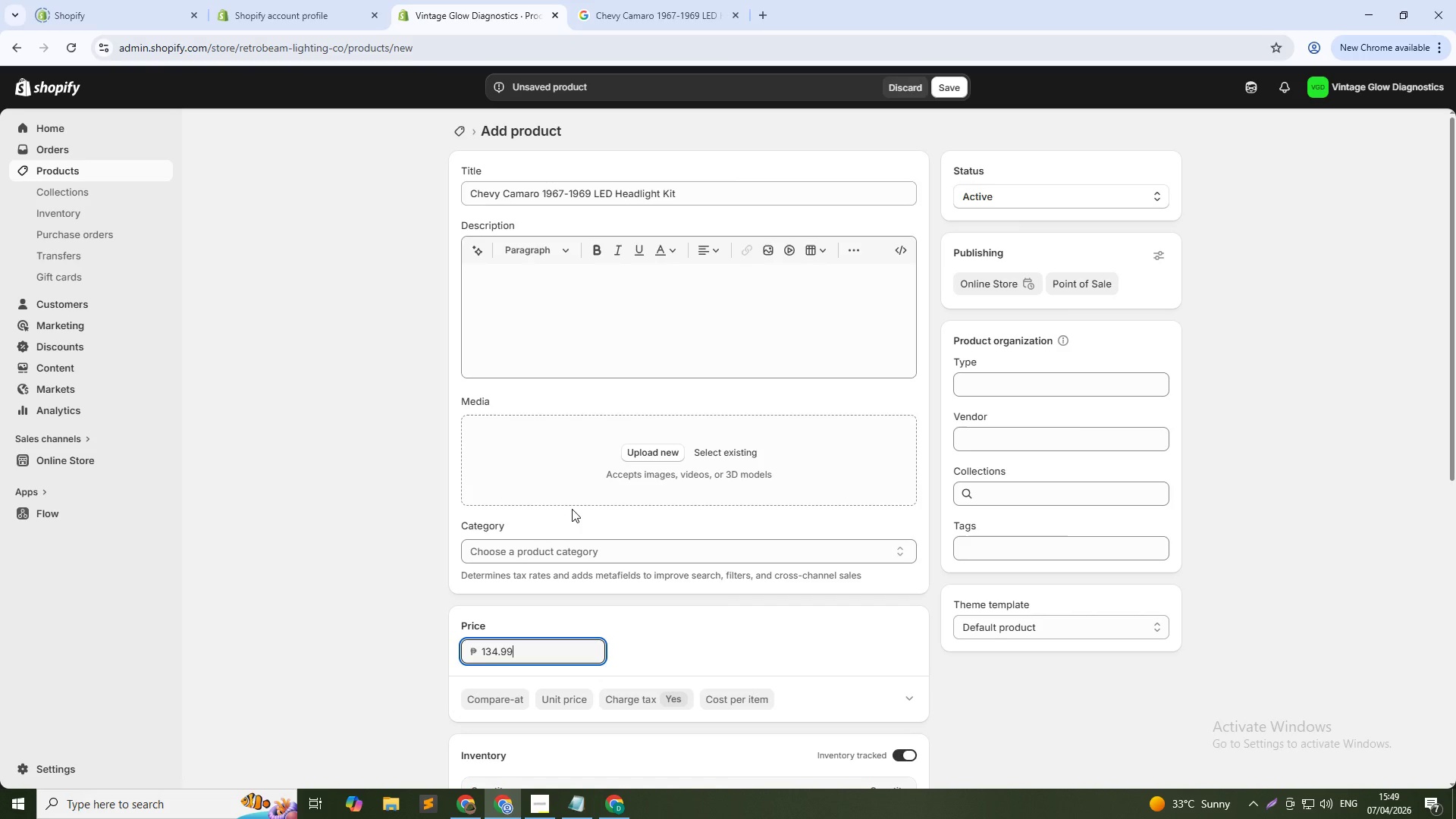 
left_click([1004, 544])
 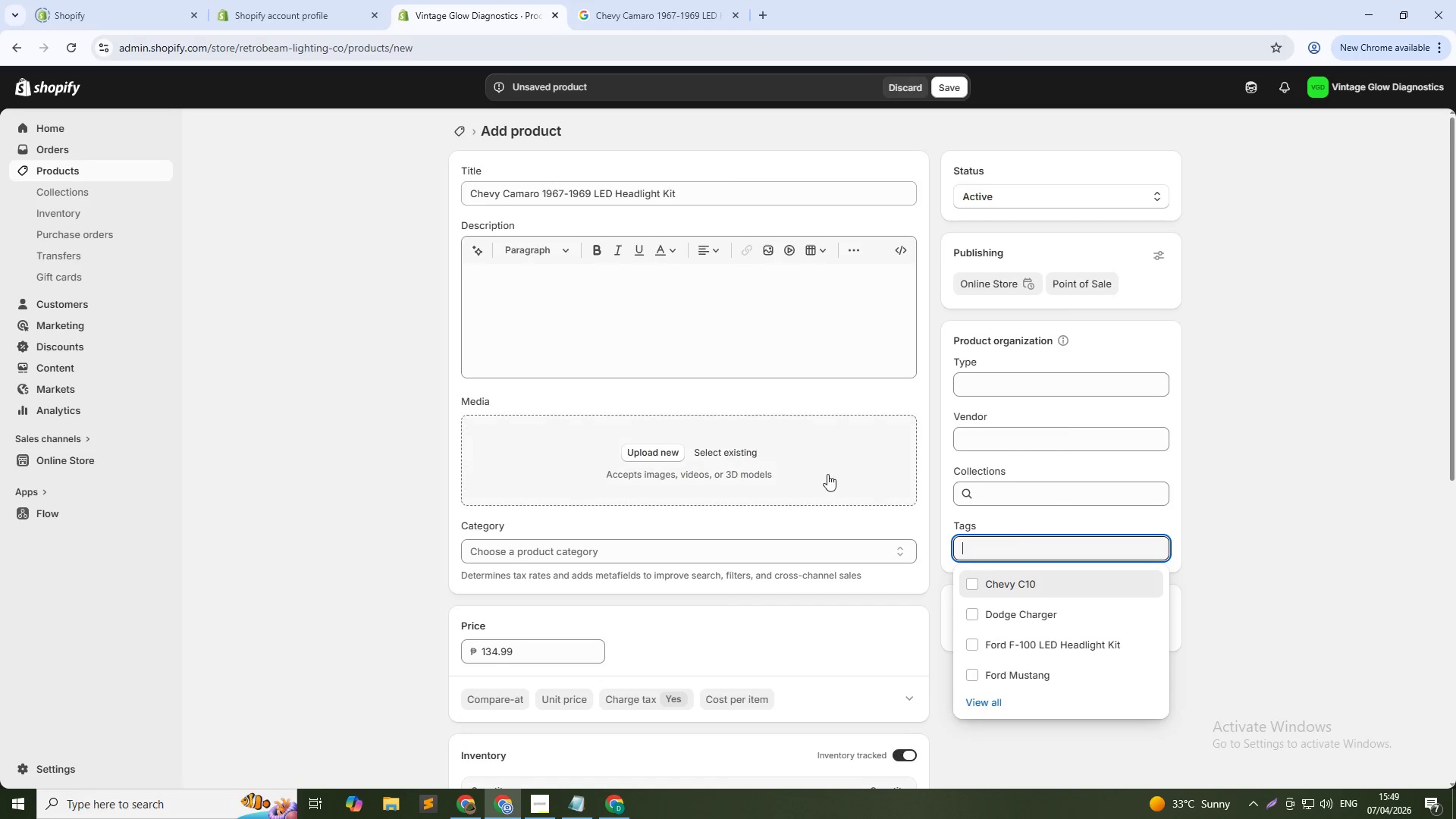 
type(Chevy Camr)
key(Backspace)
type(aro)
 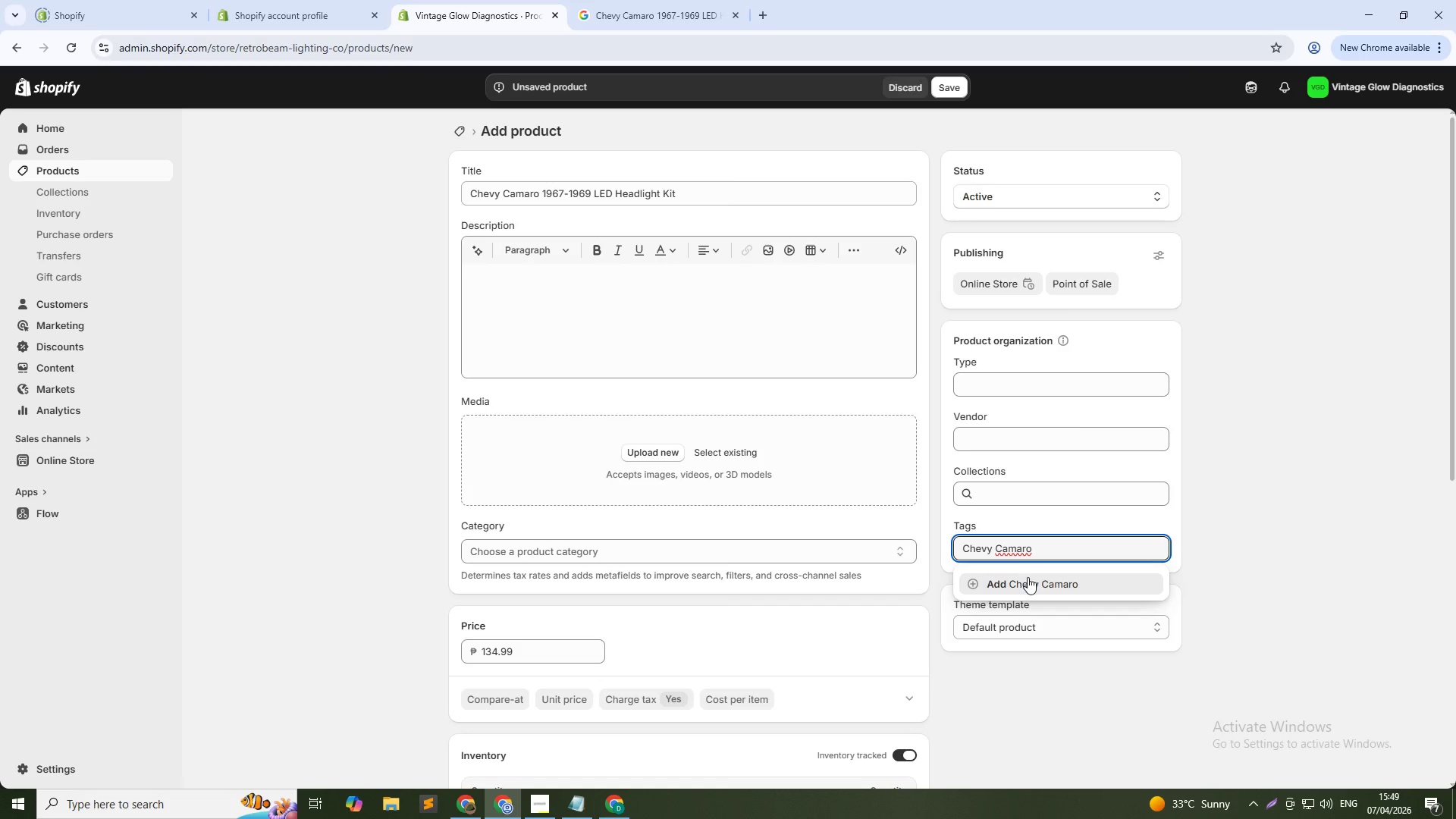 
left_click([1028, 577])
 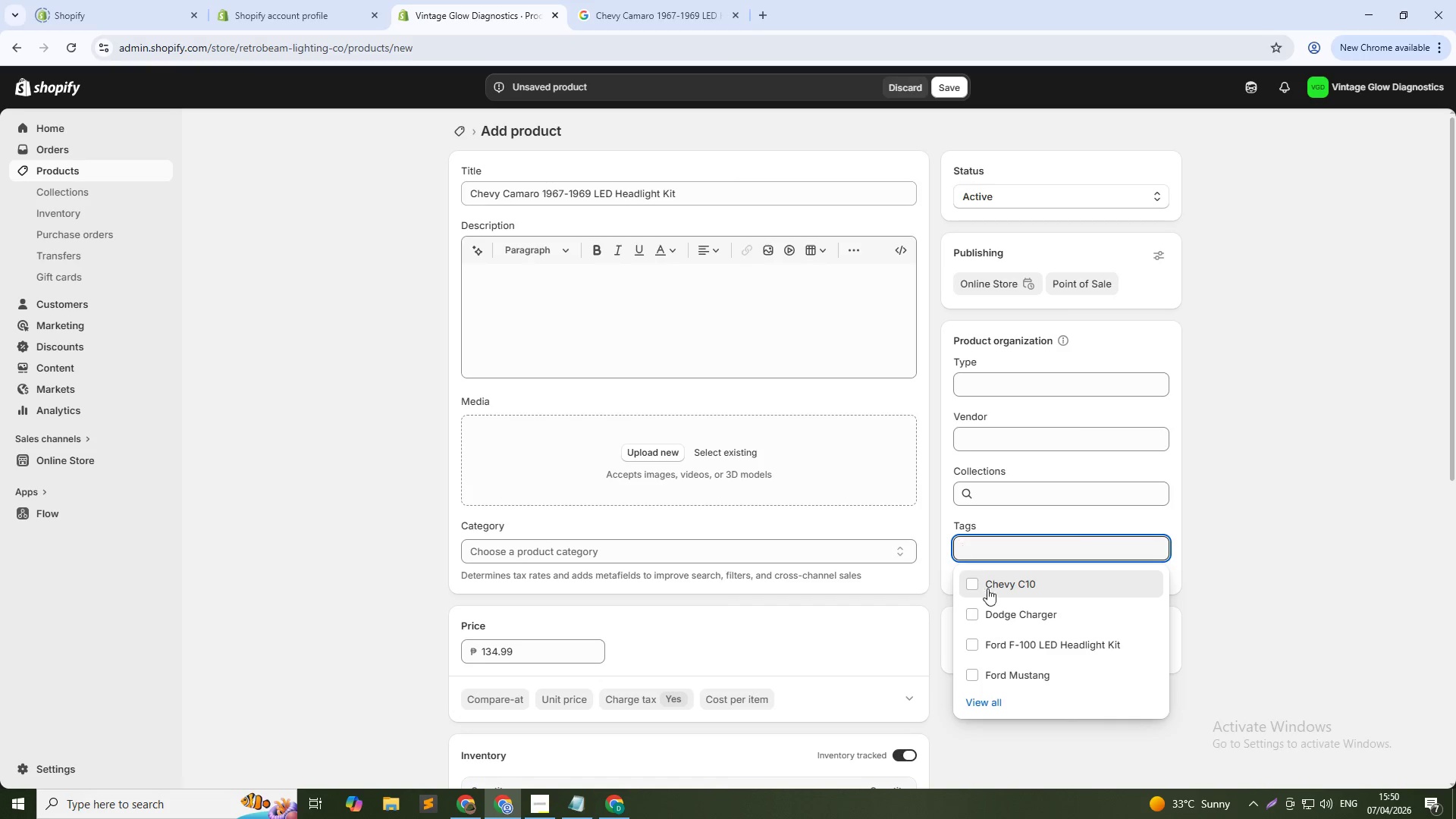 
left_click([1266, 593])
 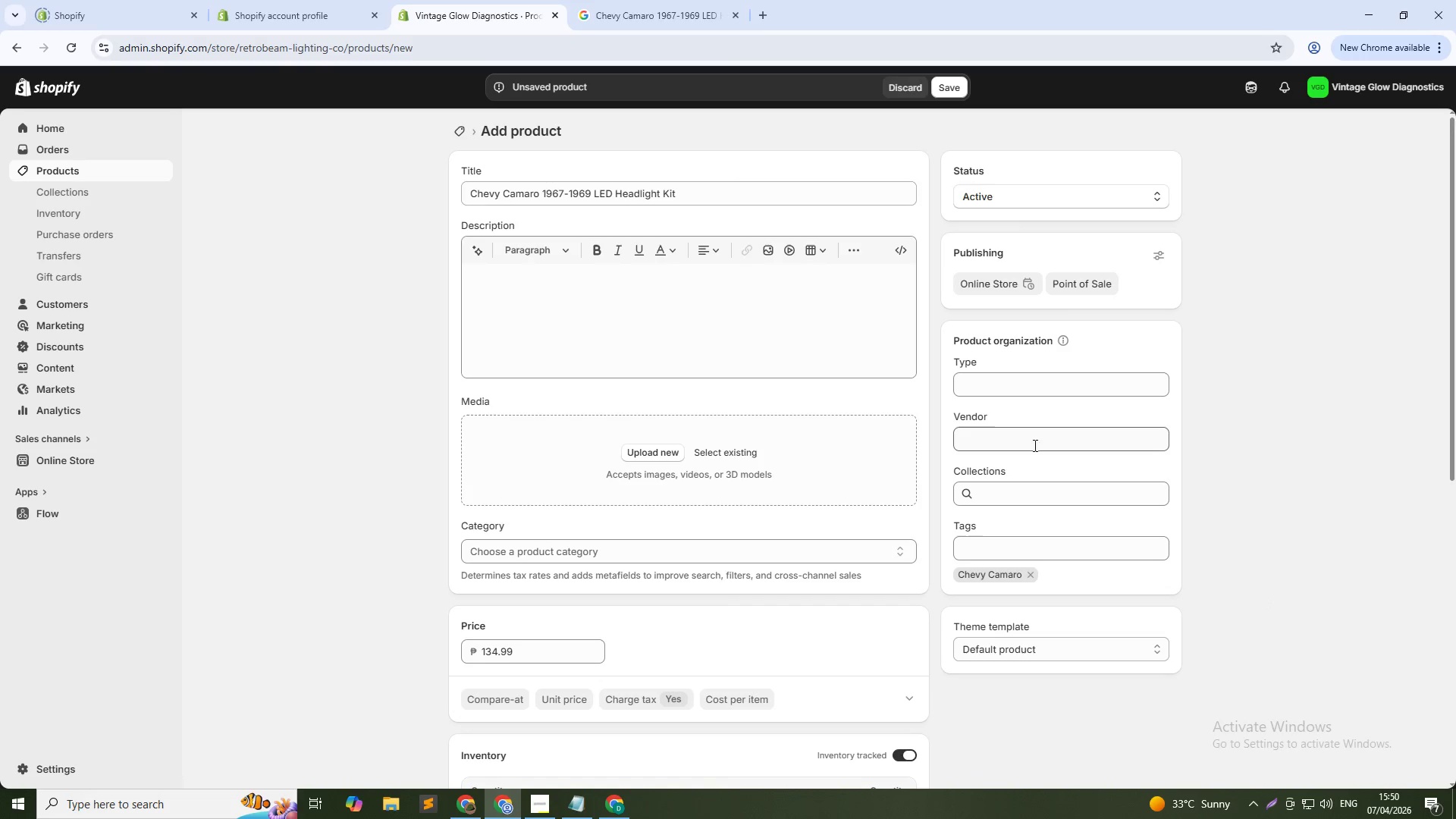 
left_click([1030, 428])
 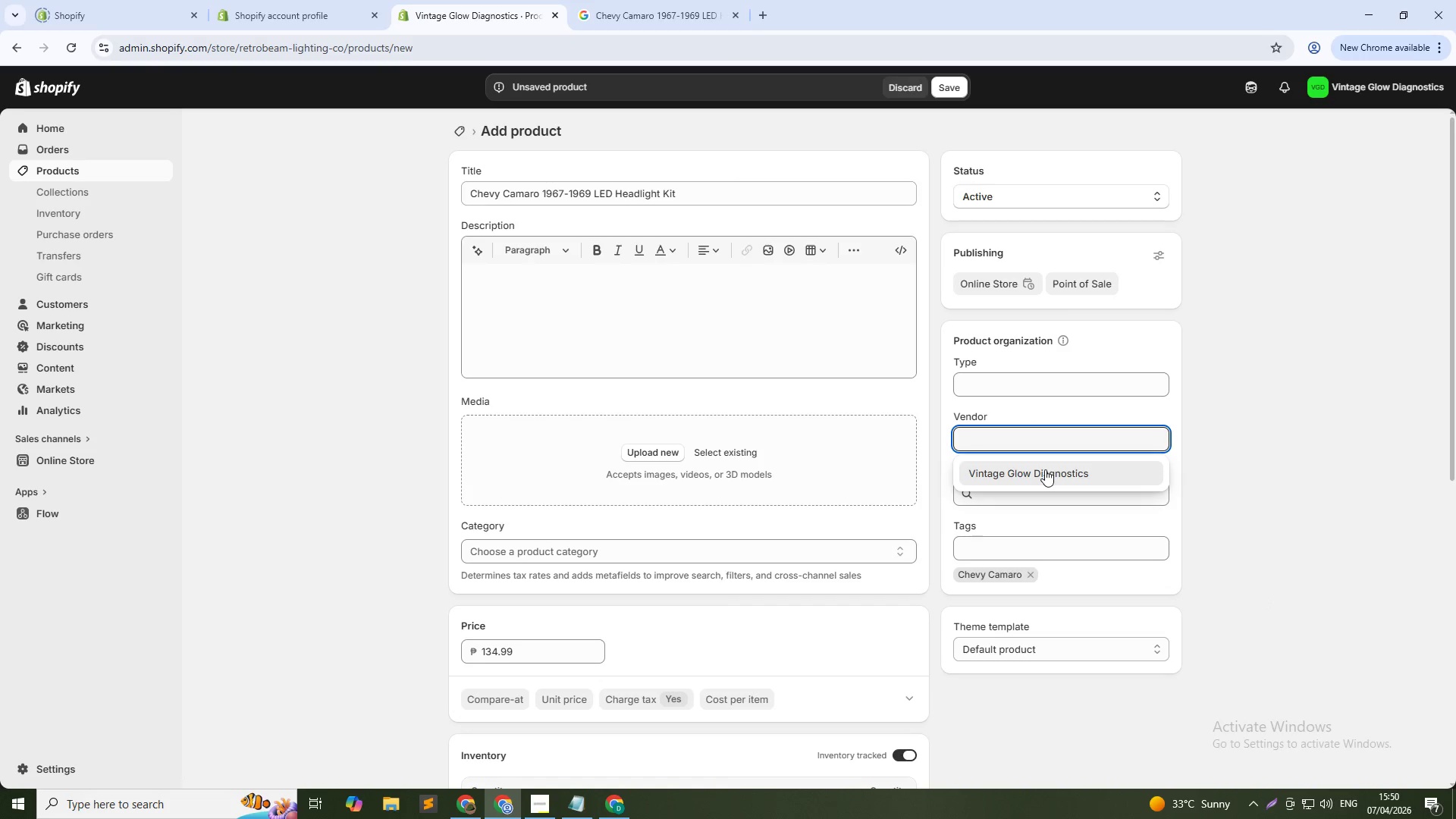 
left_click([1045, 469])
 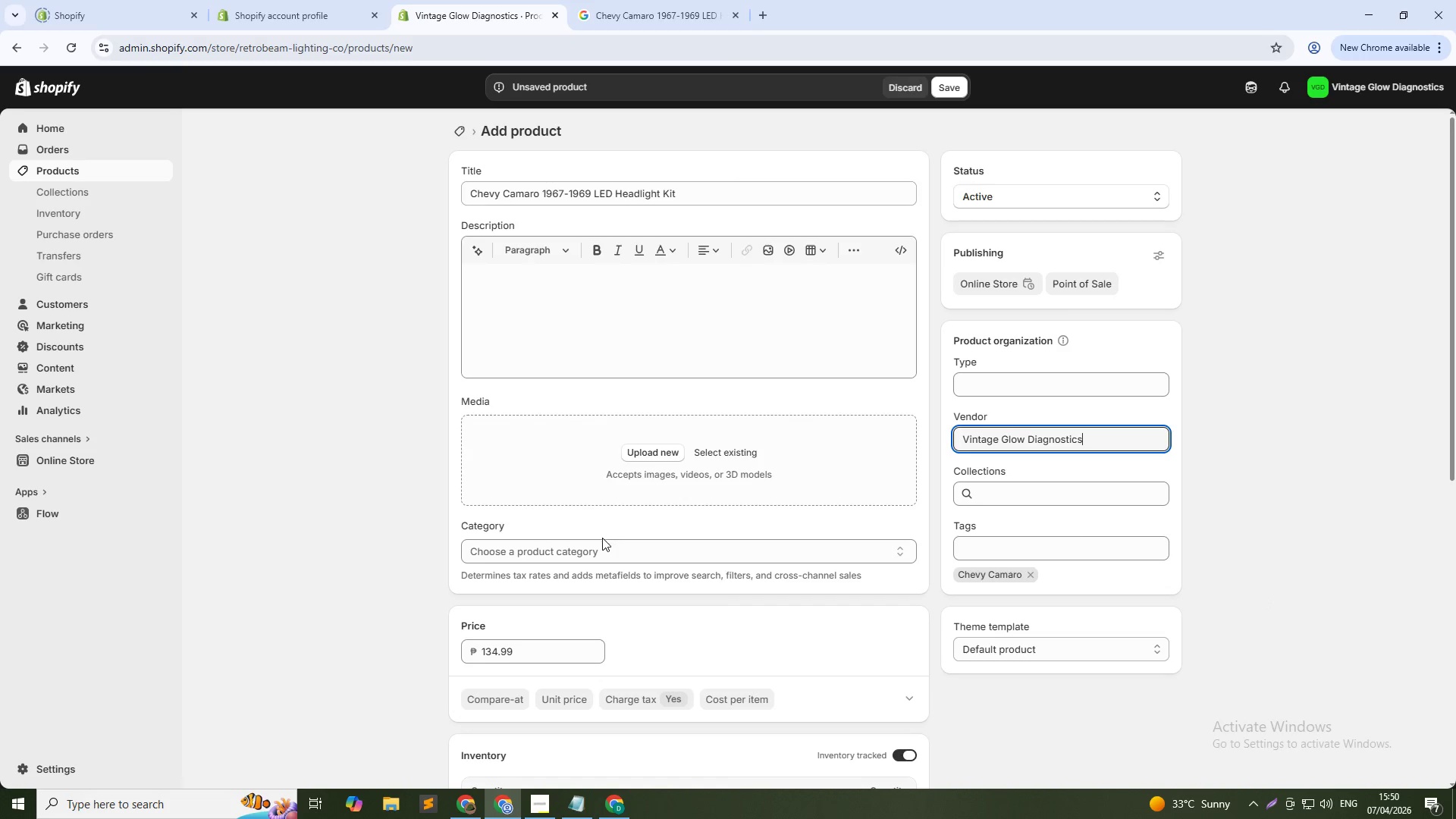 
wait(6.11)
 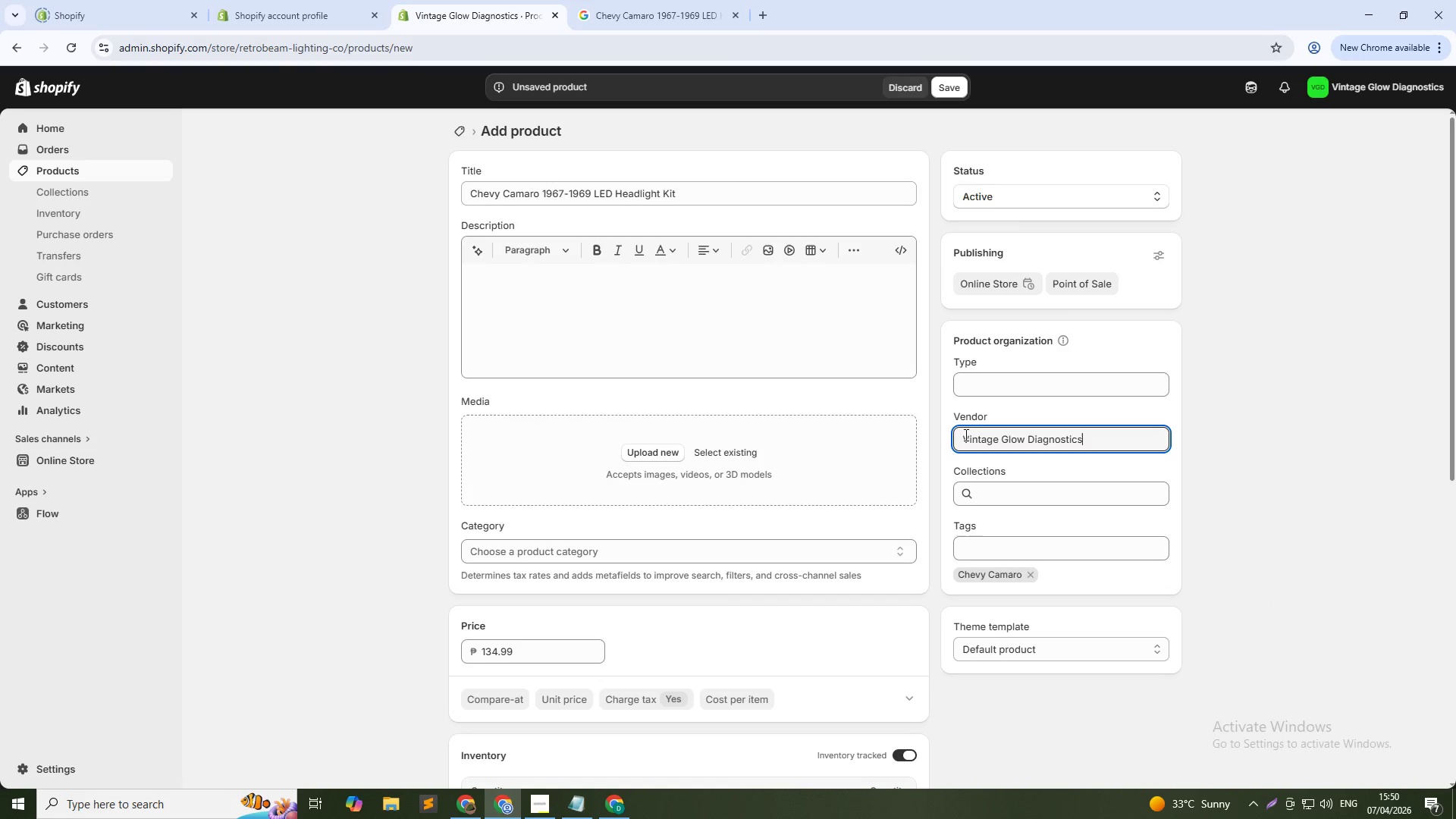 
scroll: coordinate [697, 579], scroll_direction: down, amount: 1.0
 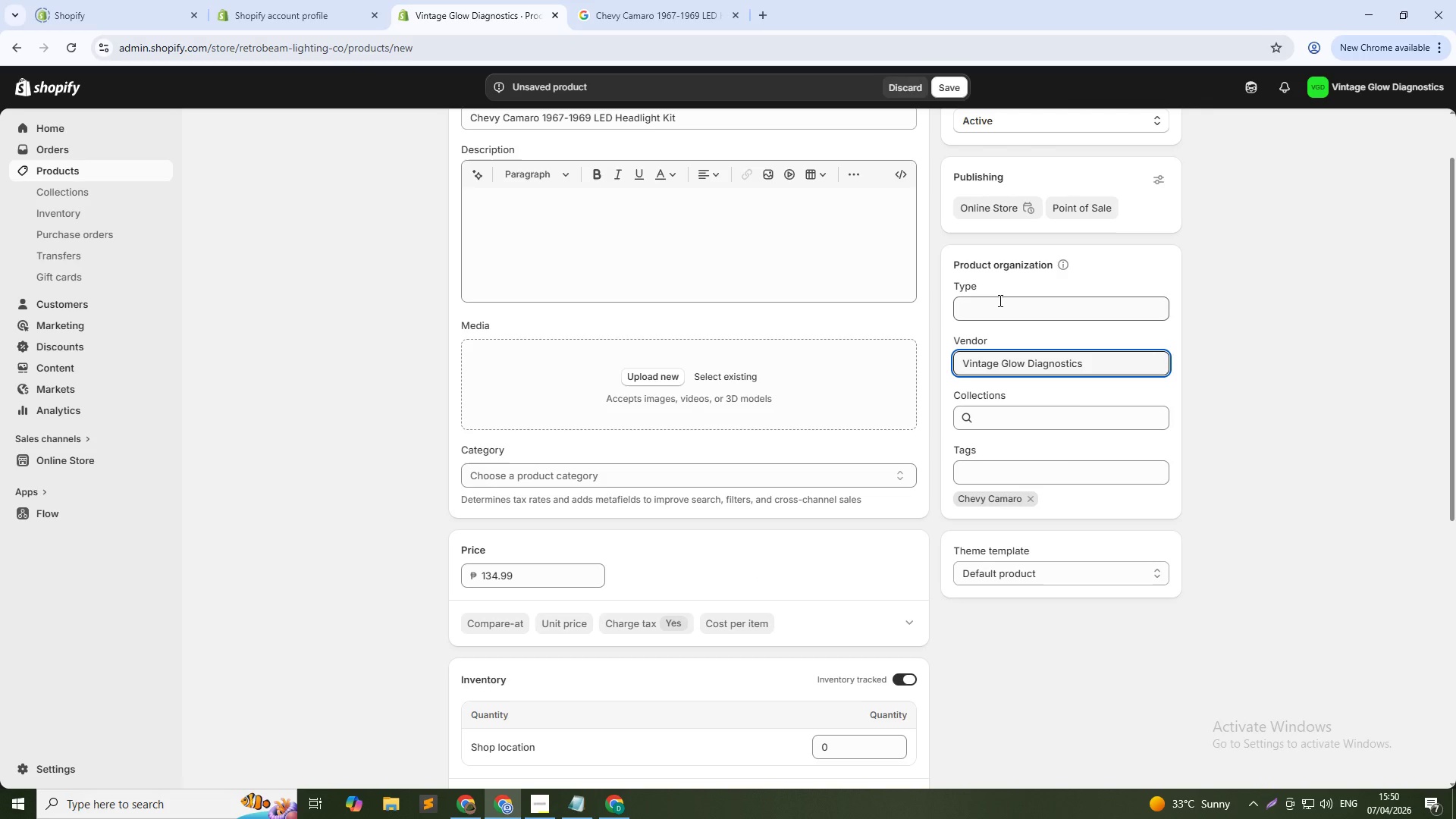 
left_click([999, 300])
 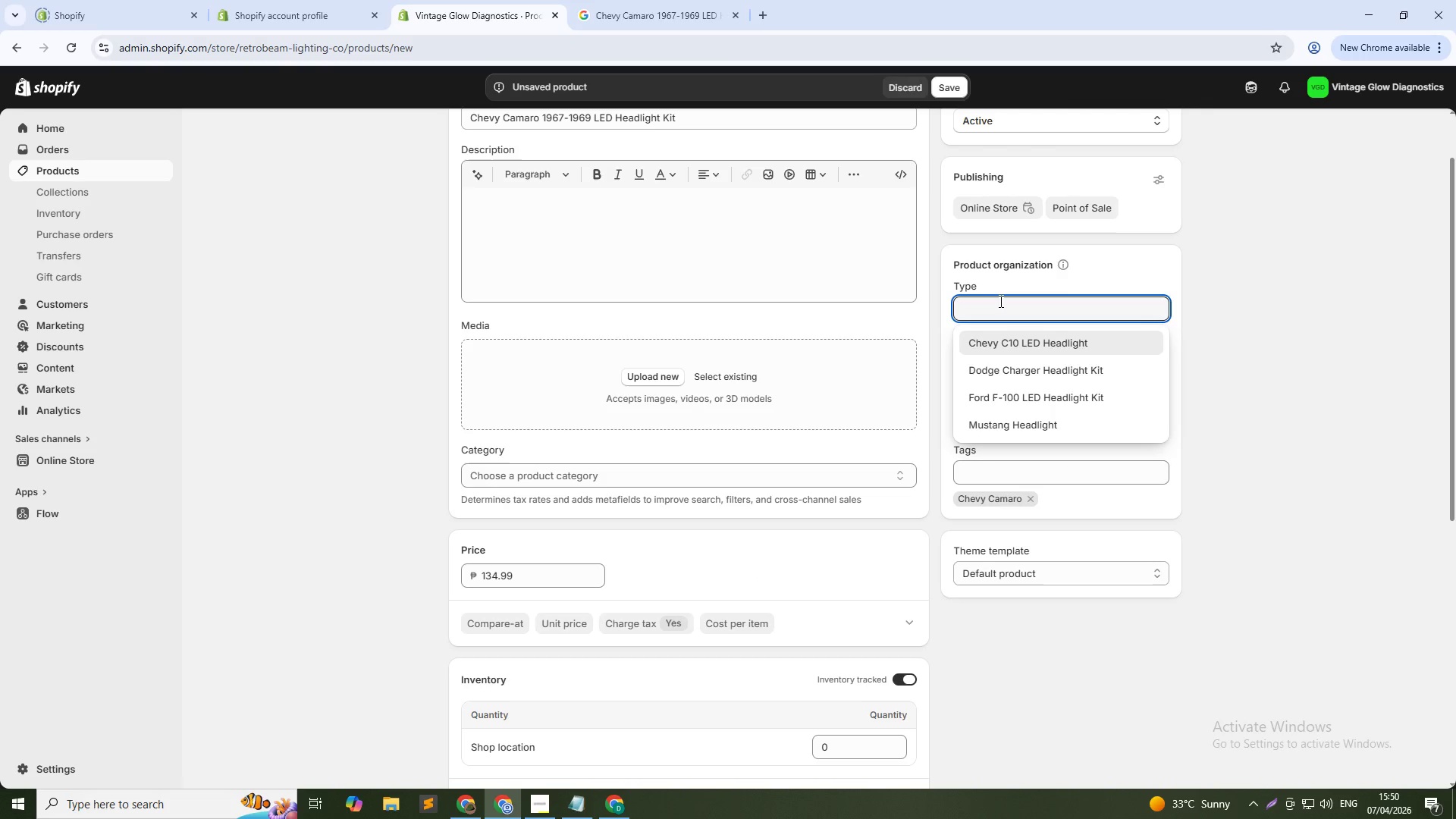 
type(Chevy Camaro LED Headlight k)
key(Backspace)
type(Kit)
 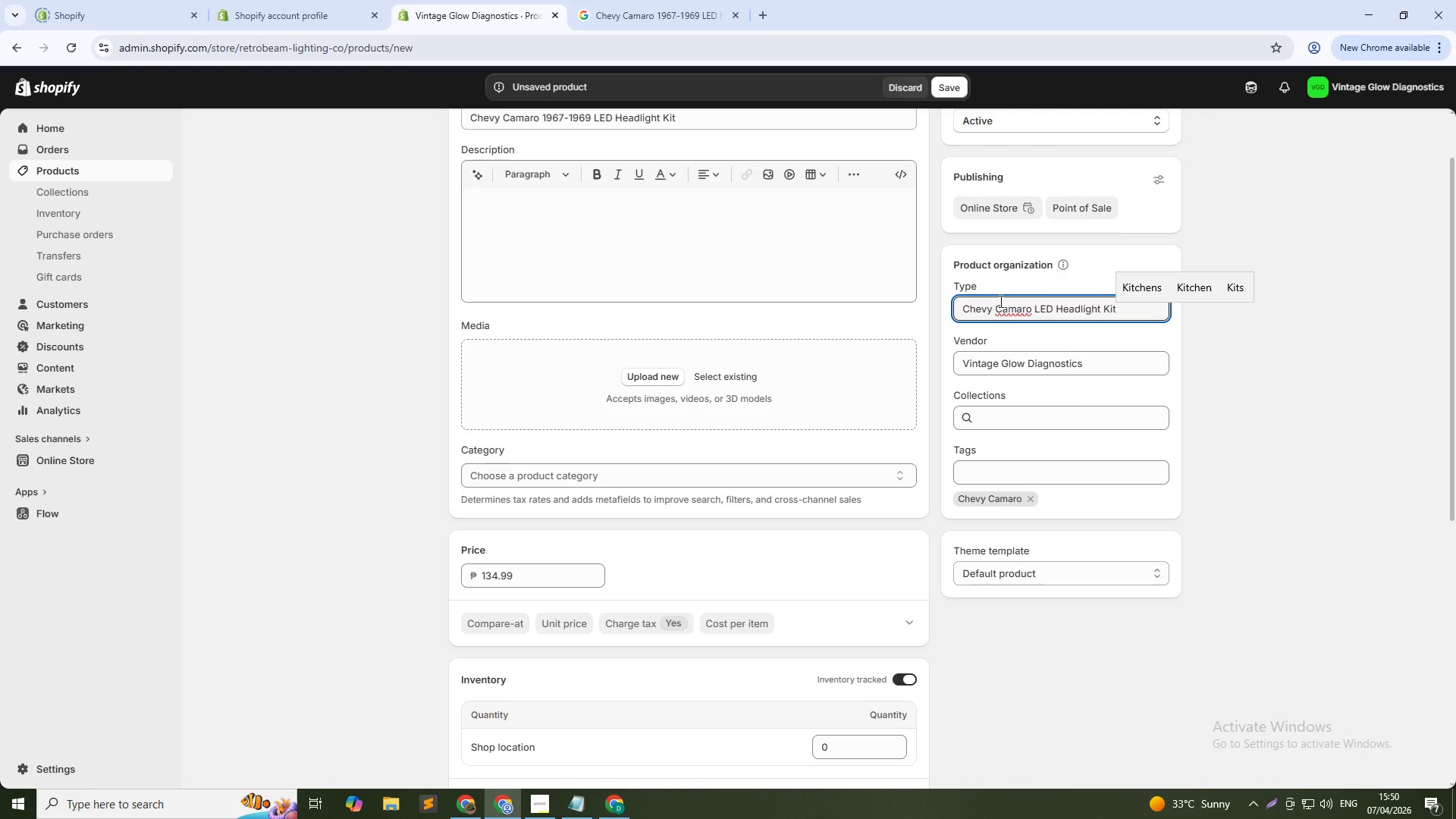 
left_click([1152, 698])
 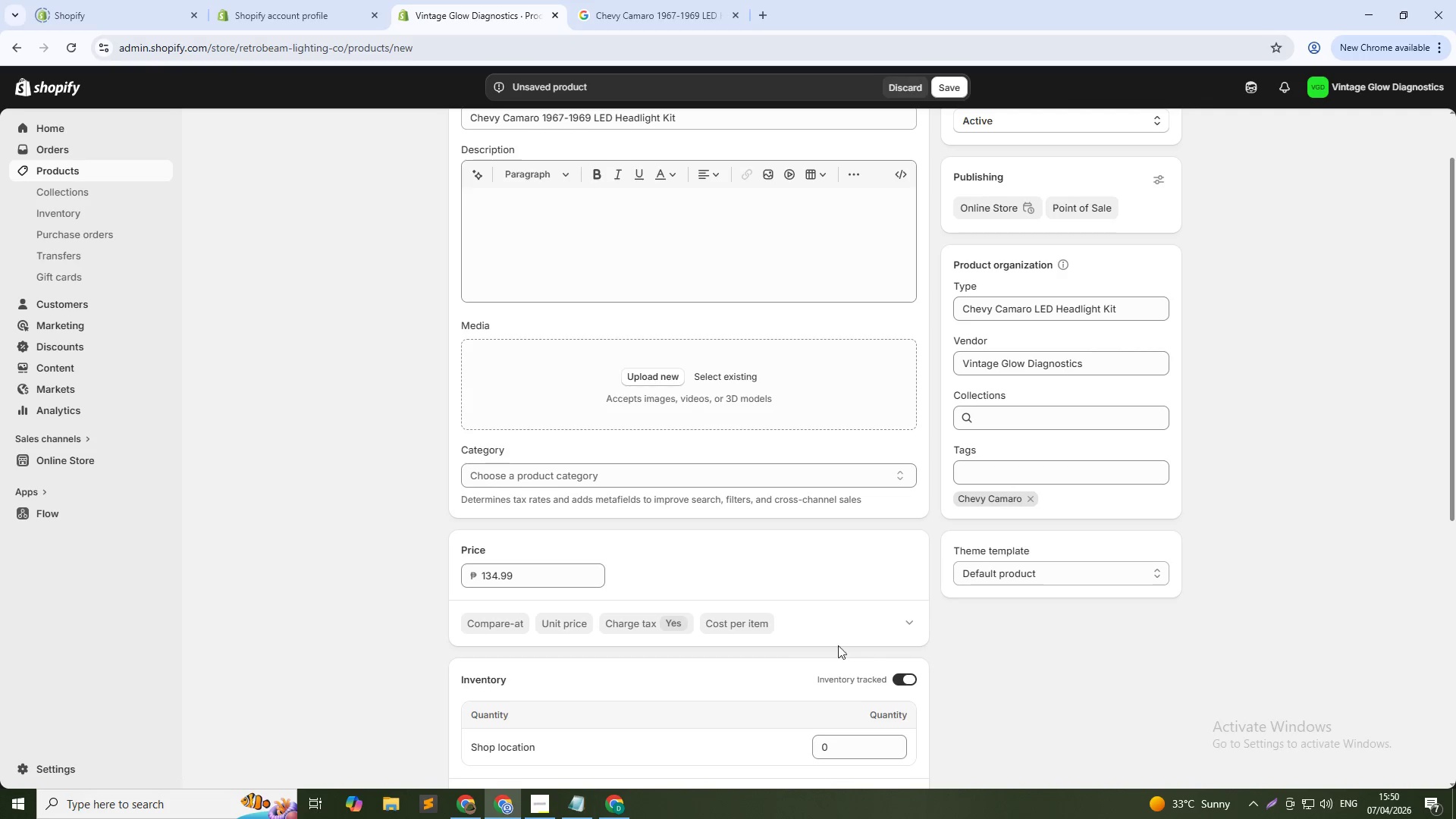 
scroll: coordinate [682, 624], scroll_direction: down, amount: 6.0
 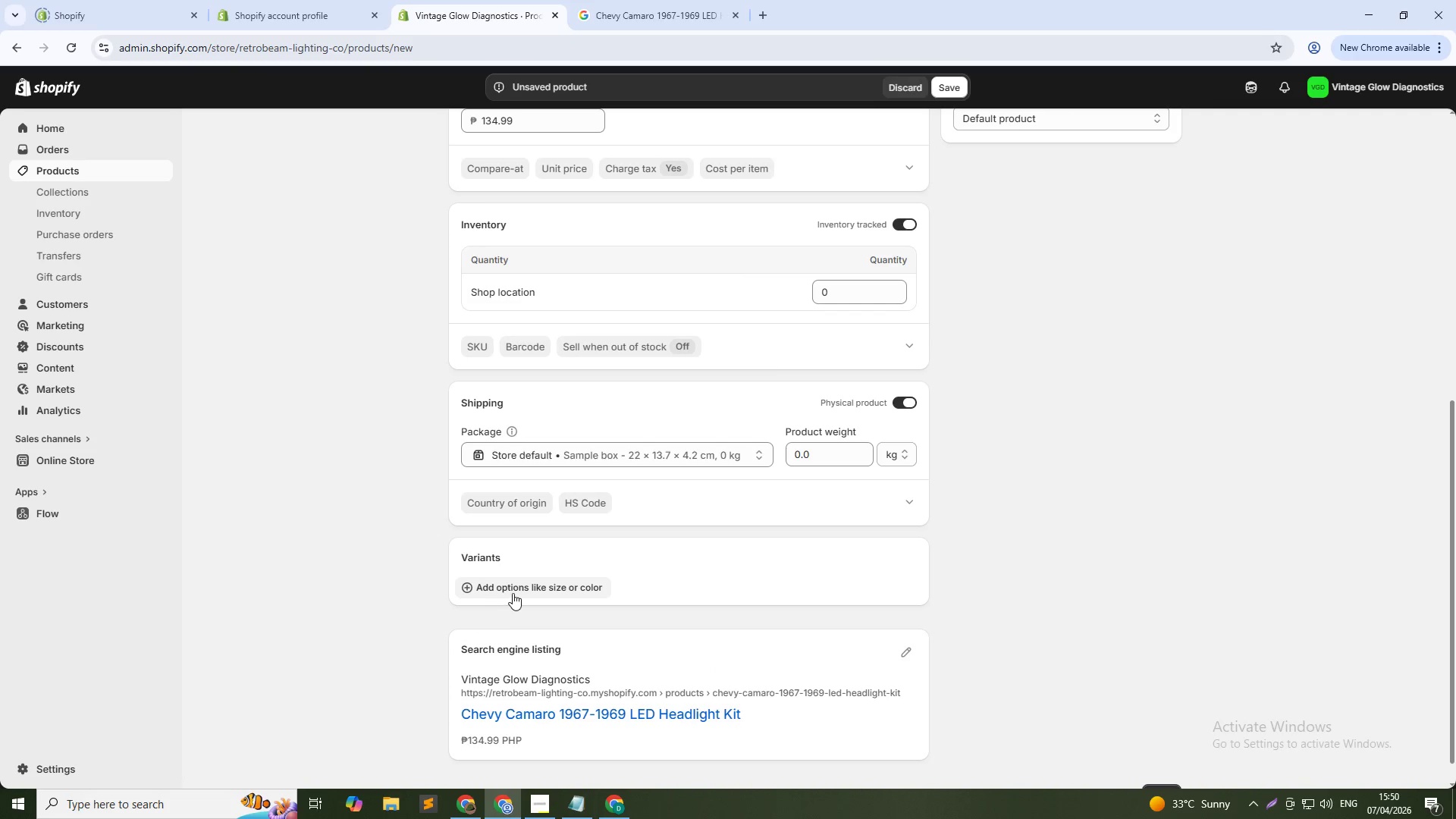 
left_click([519, 591])
 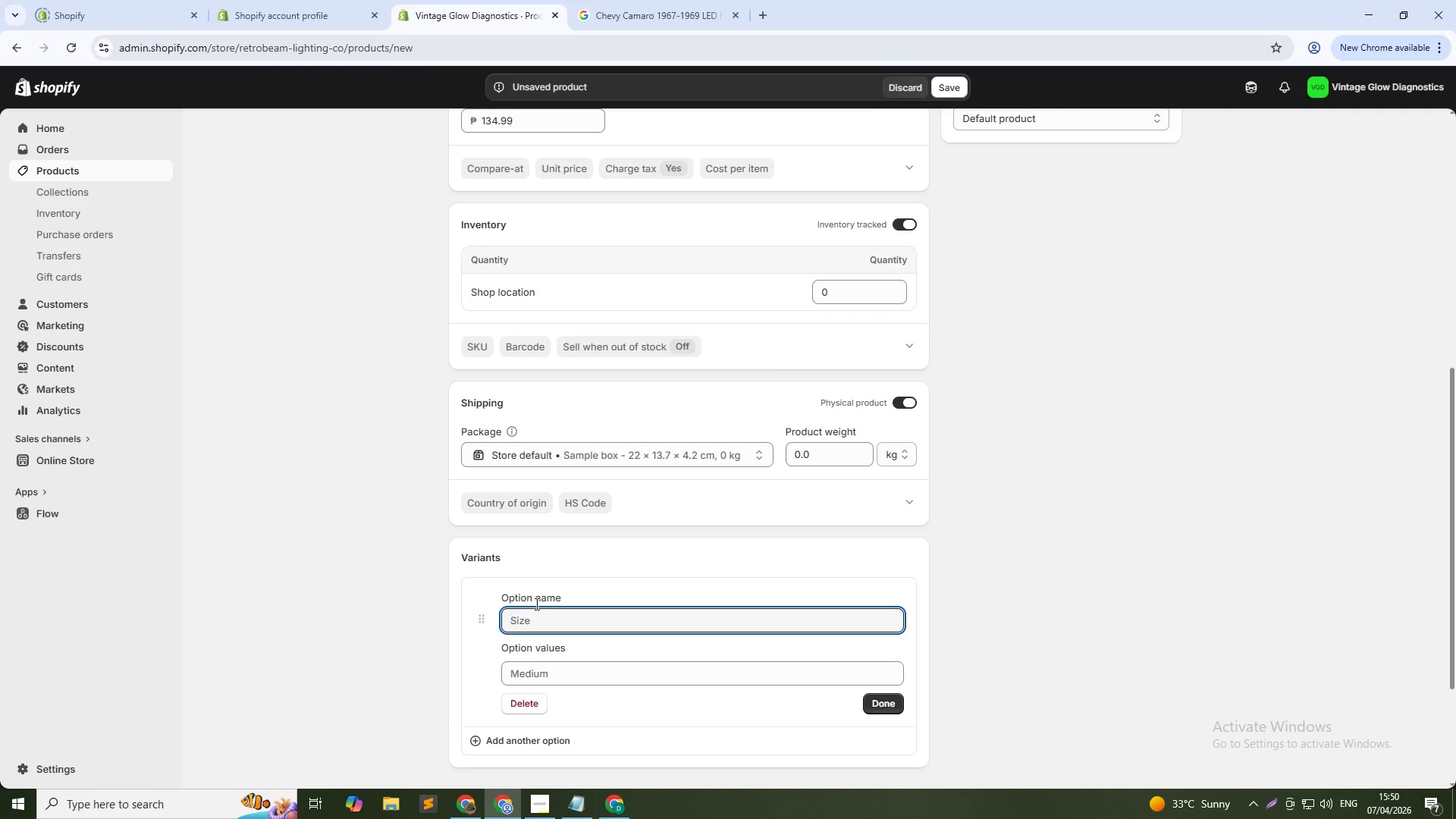 
left_click([540, 621])
 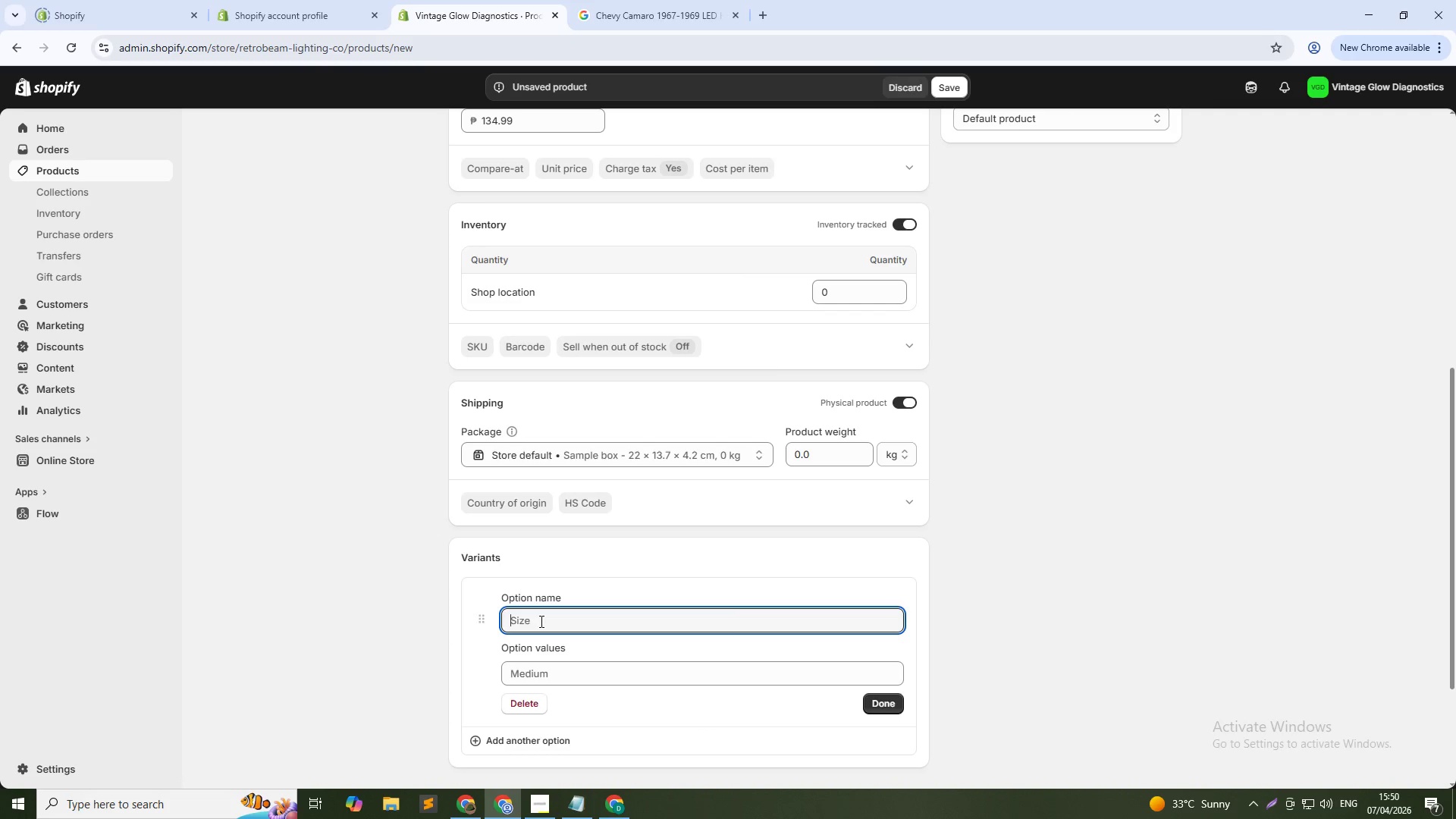 
type(Colo r)
key(Backspace)
key(Backspace)
type(r tem)
key(Backspace)
key(Backspace)
key(Backspace)
type(Temperature )
 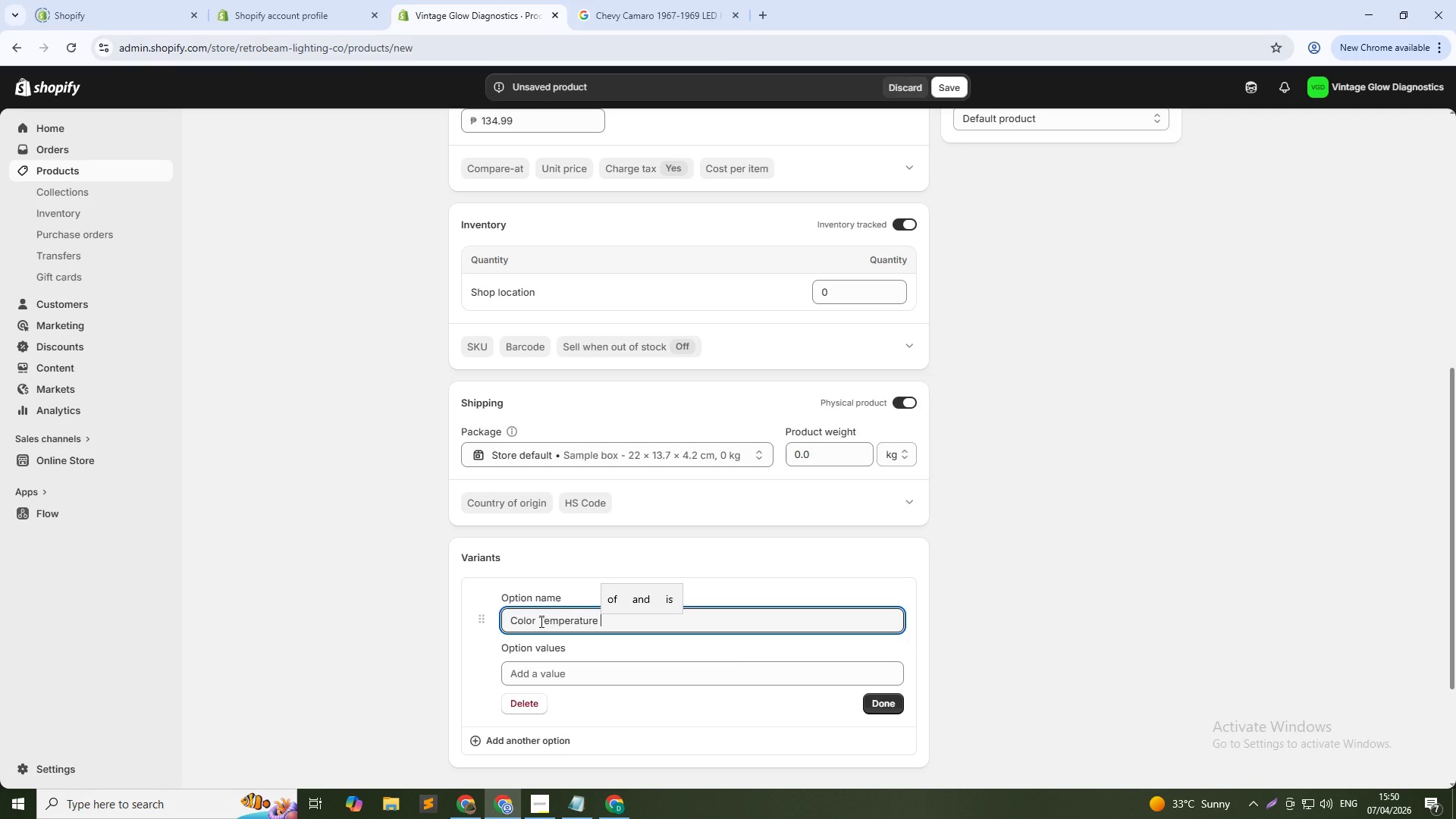 
 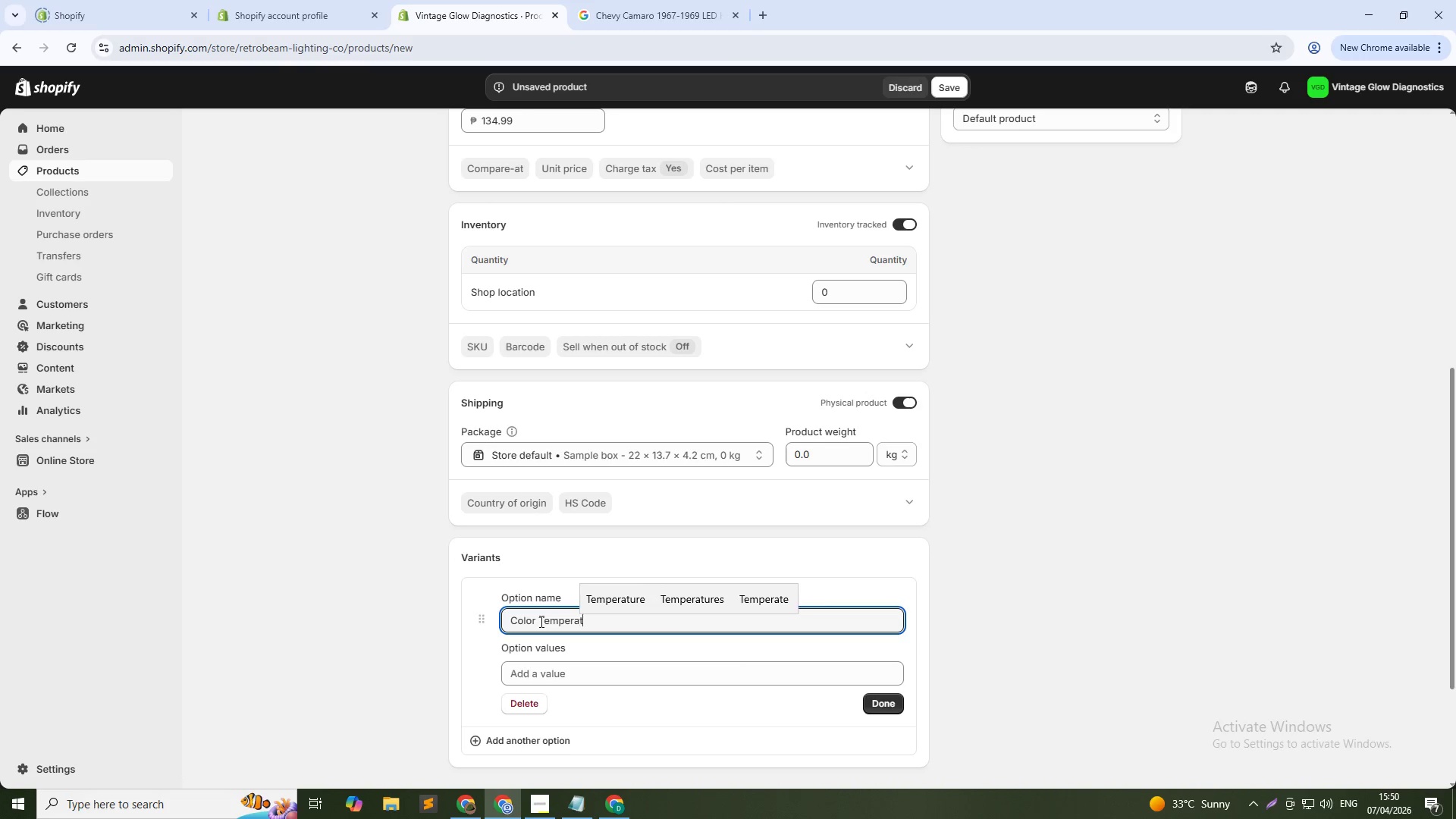 
key(Alt+AltLeft)
 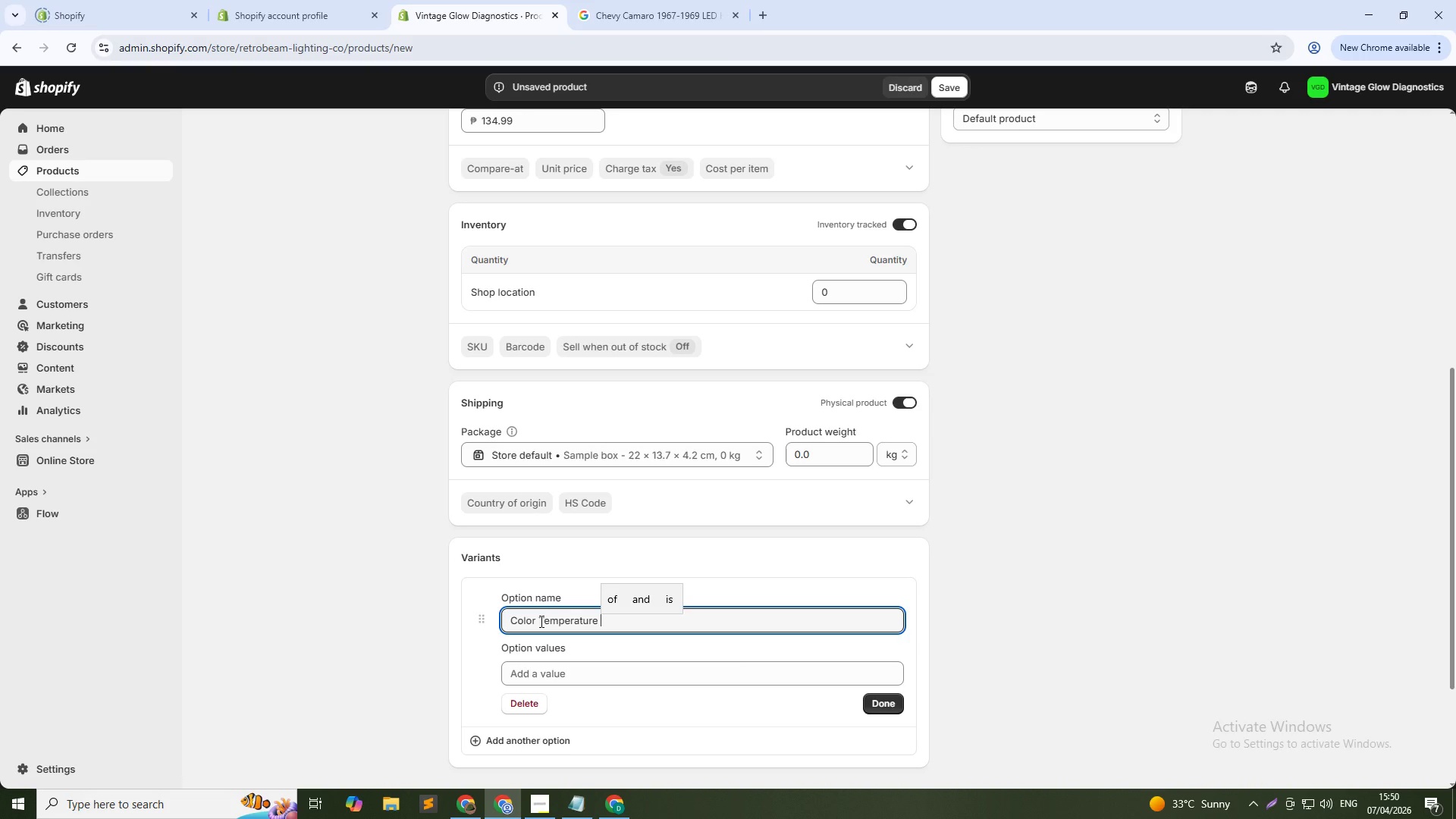 
key(Alt+Tab)